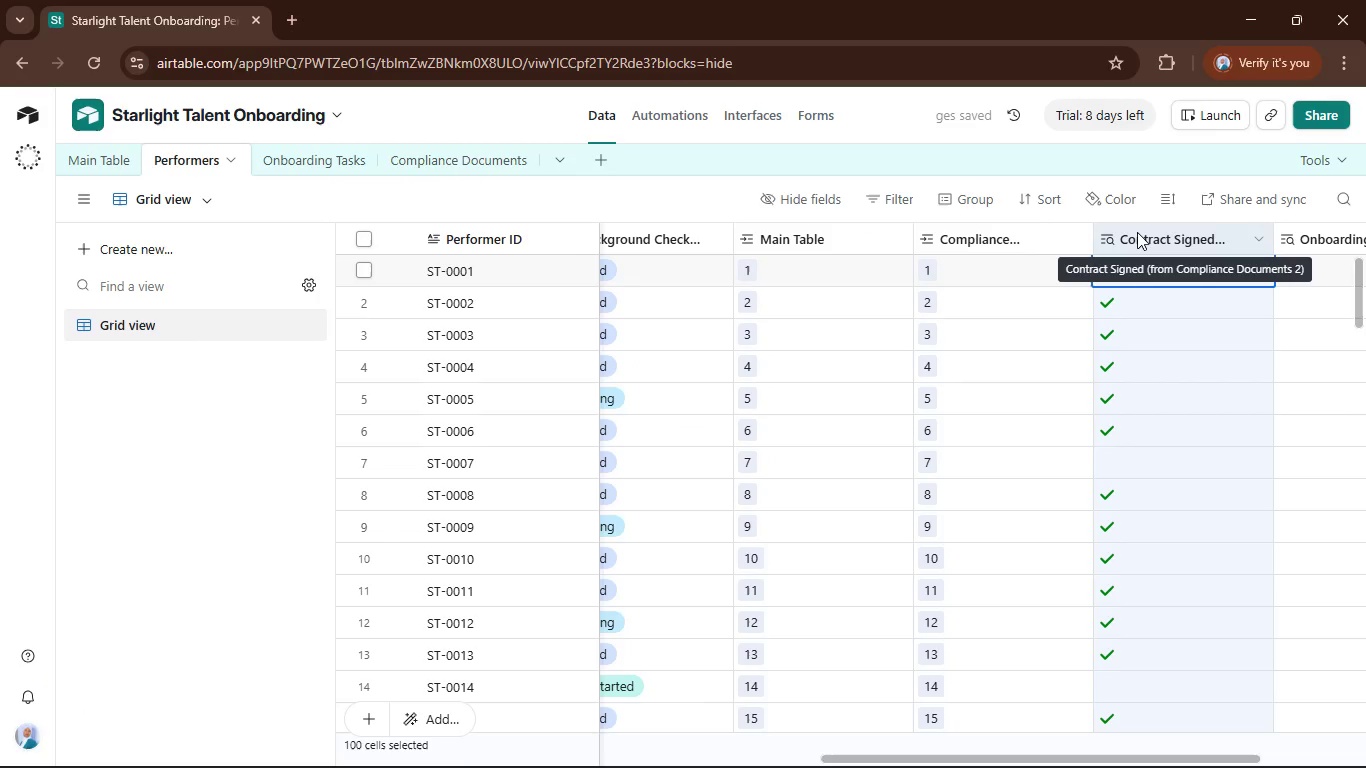 
left_click_drag(start_coordinate=[1137, 231], to_coordinate=[762, 325])
 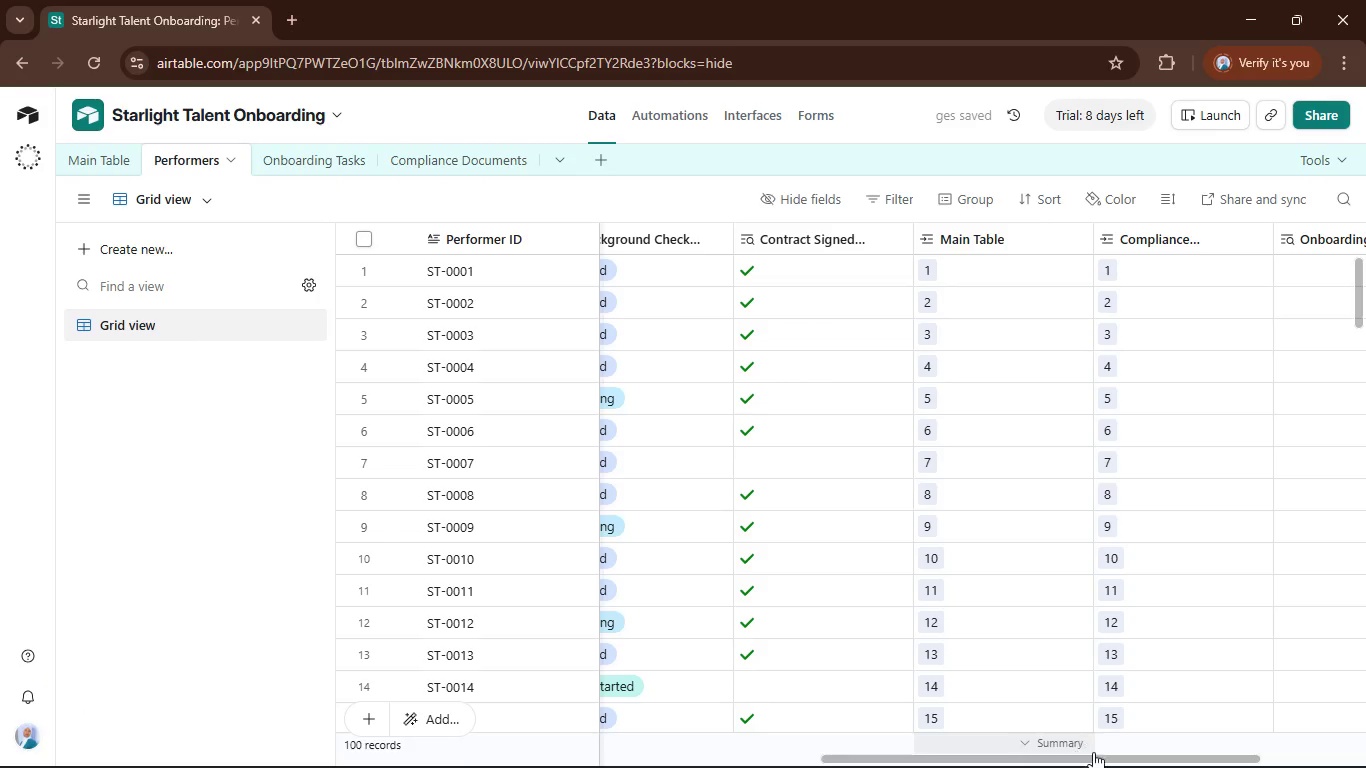 
left_click_drag(start_coordinate=[1094, 754], to_coordinate=[1176, 738])
 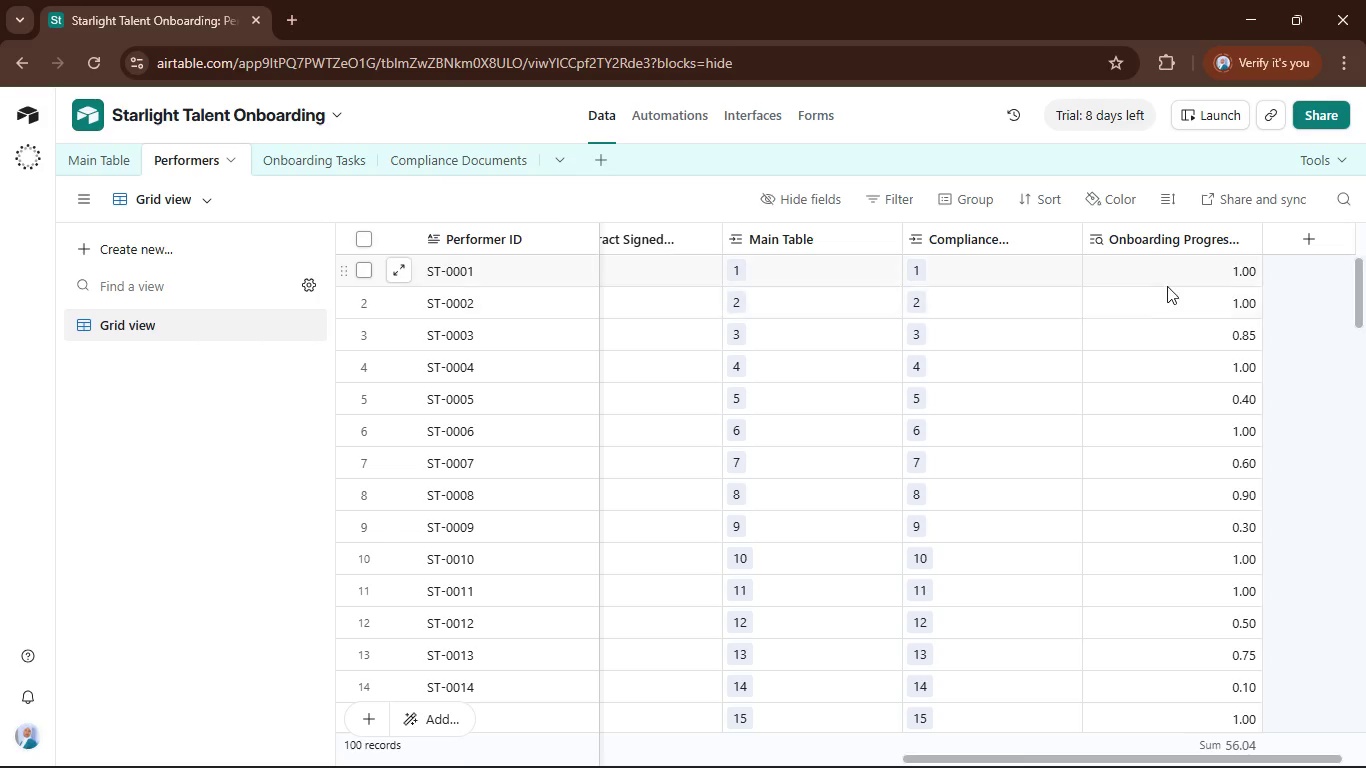 
wait(6.11)
 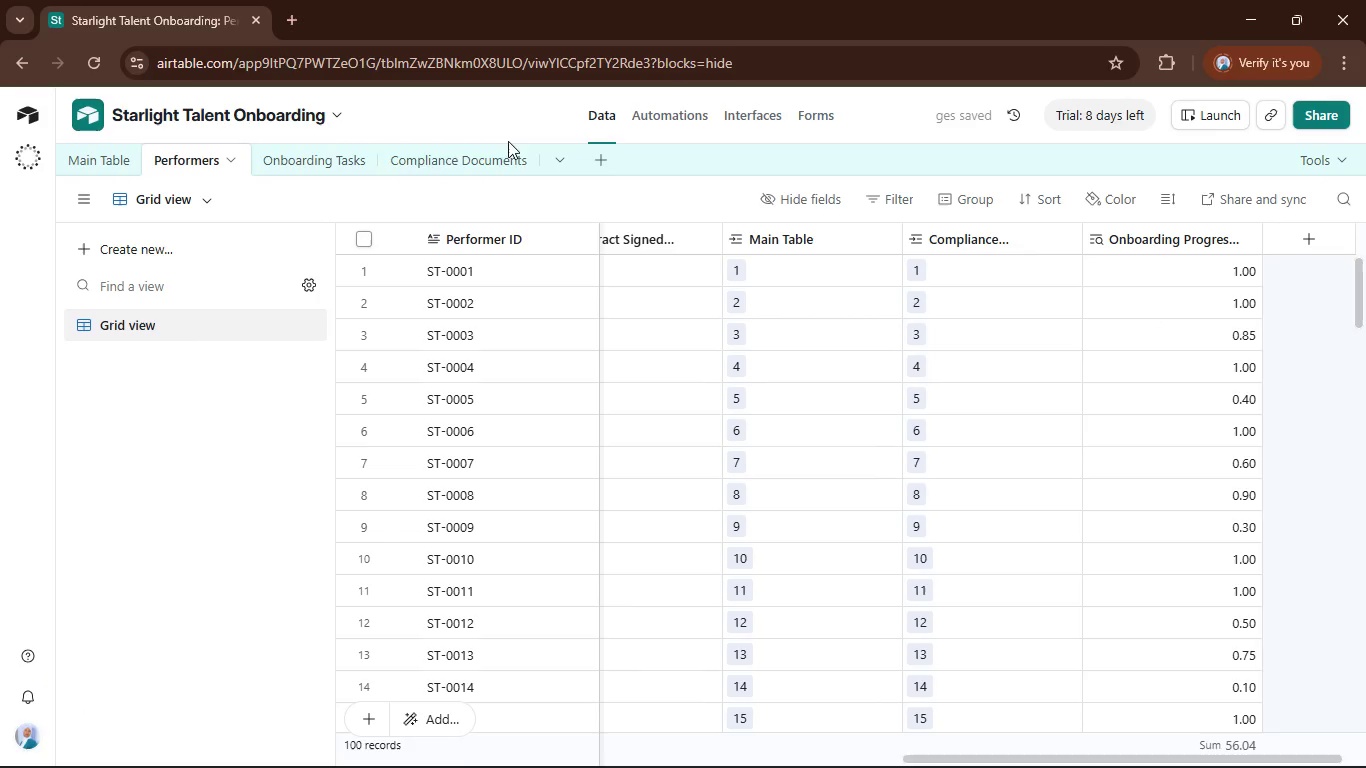 
left_click([1155, 234])
 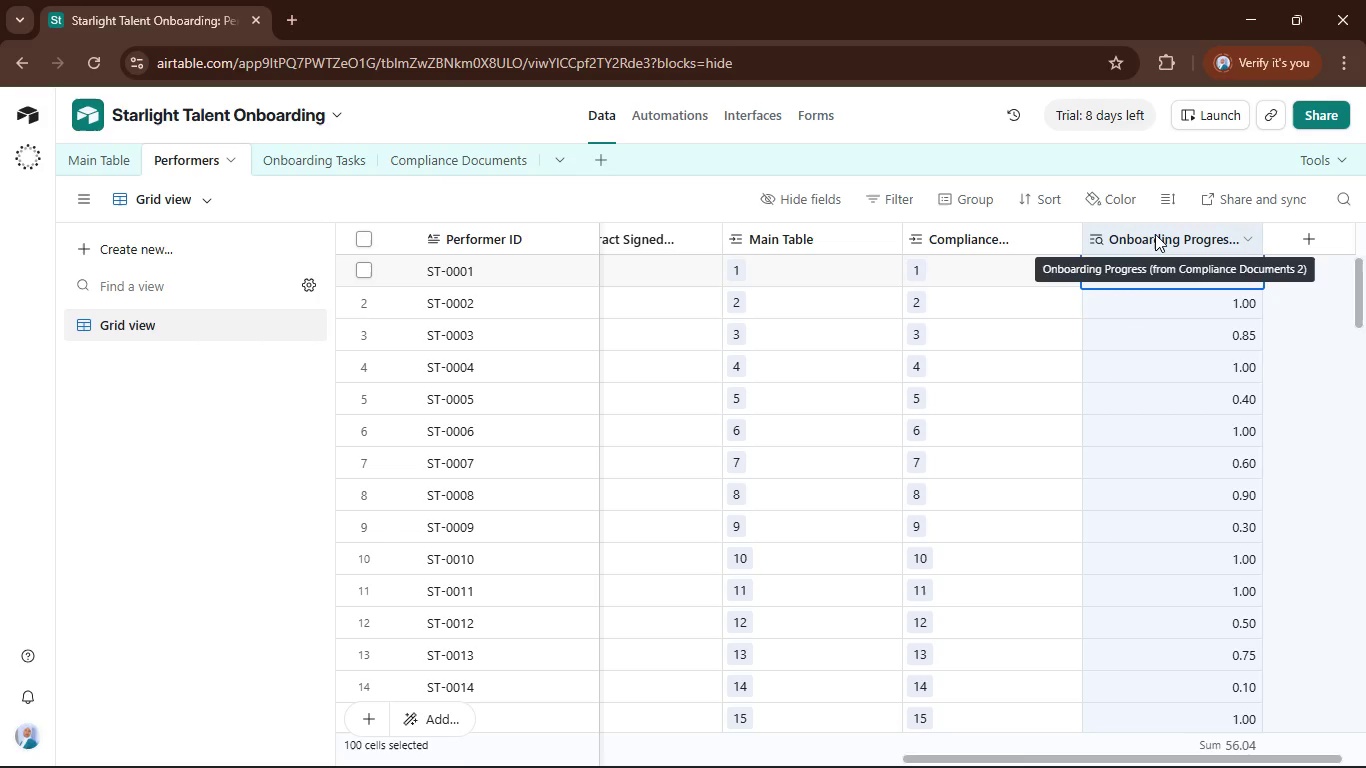 
left_click_drag(start_coordinate=[1155, 234], to_coordinate=[749, 275])
 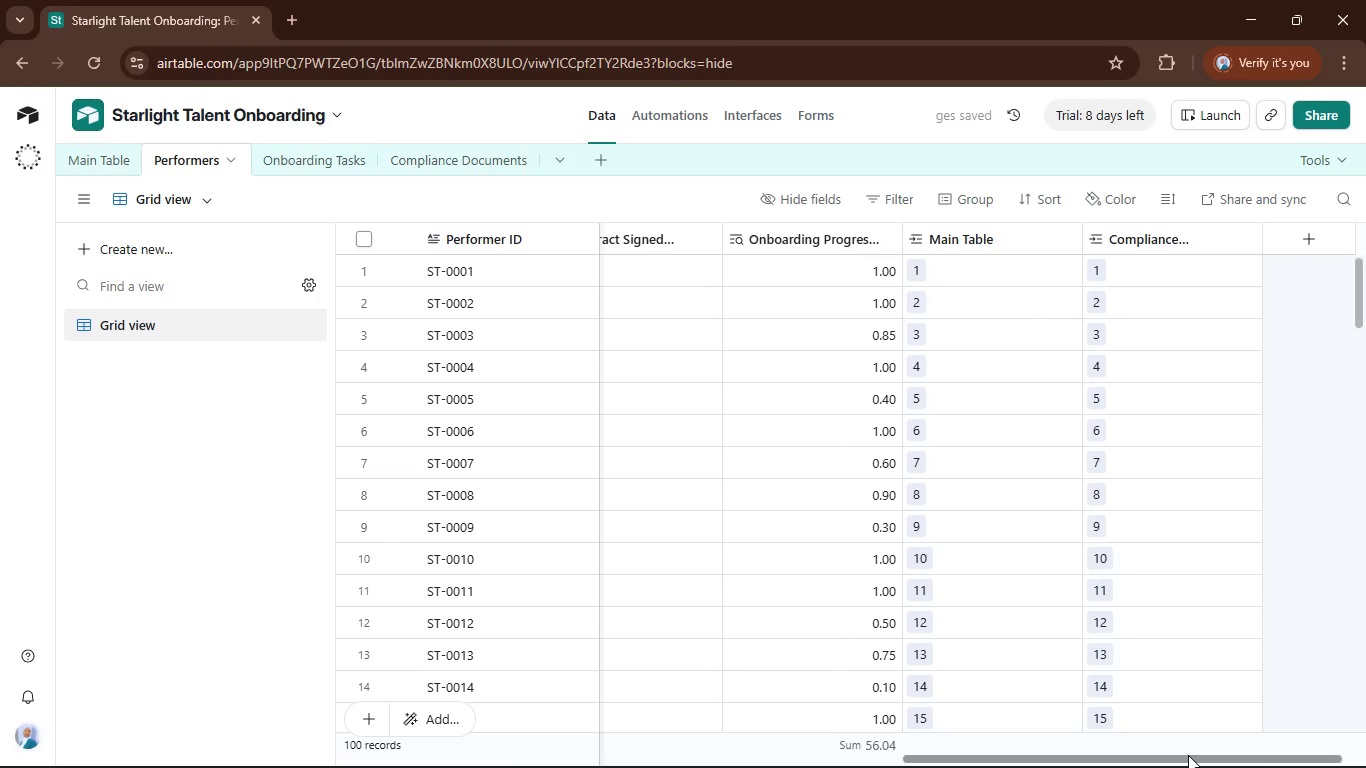 
left_click_drag(start_coordinate=[1189, 757], to_coordinate=[615, 767])
 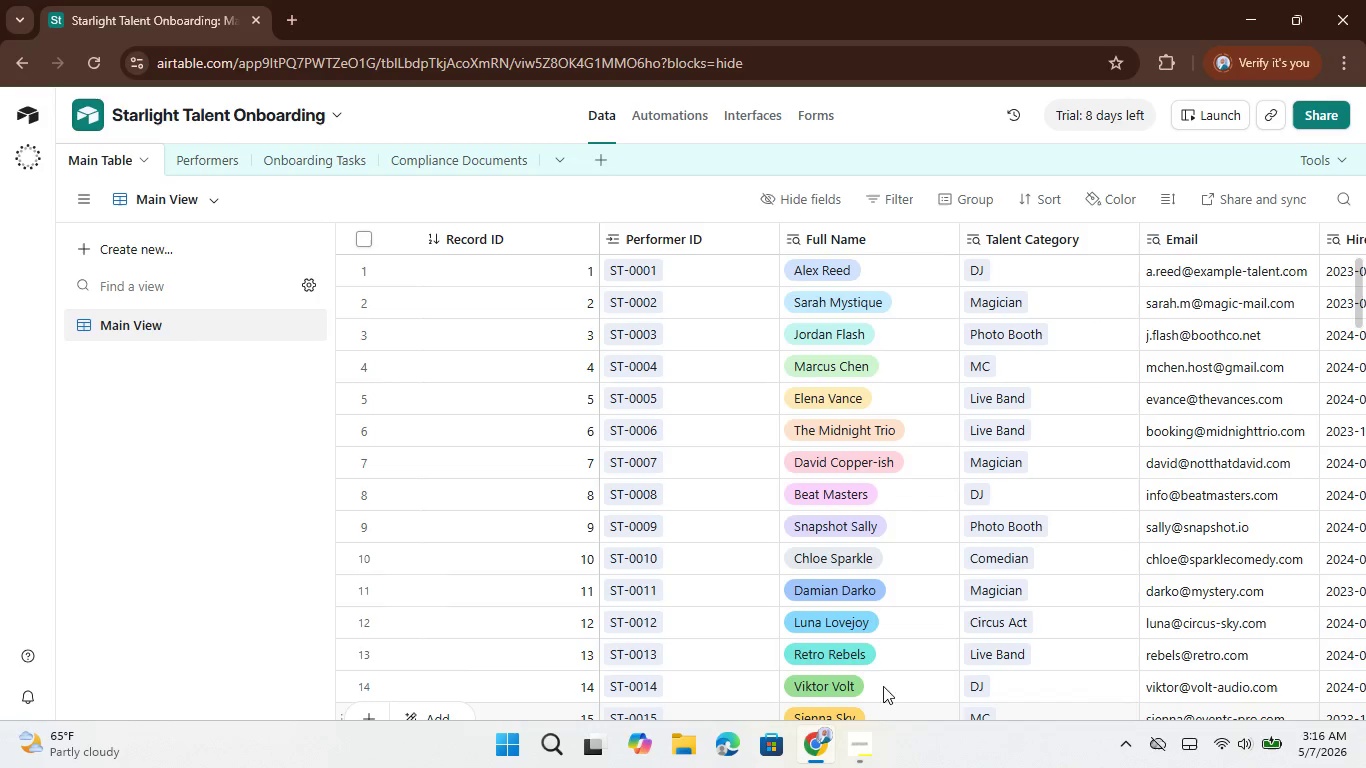 
wait(5.7)
 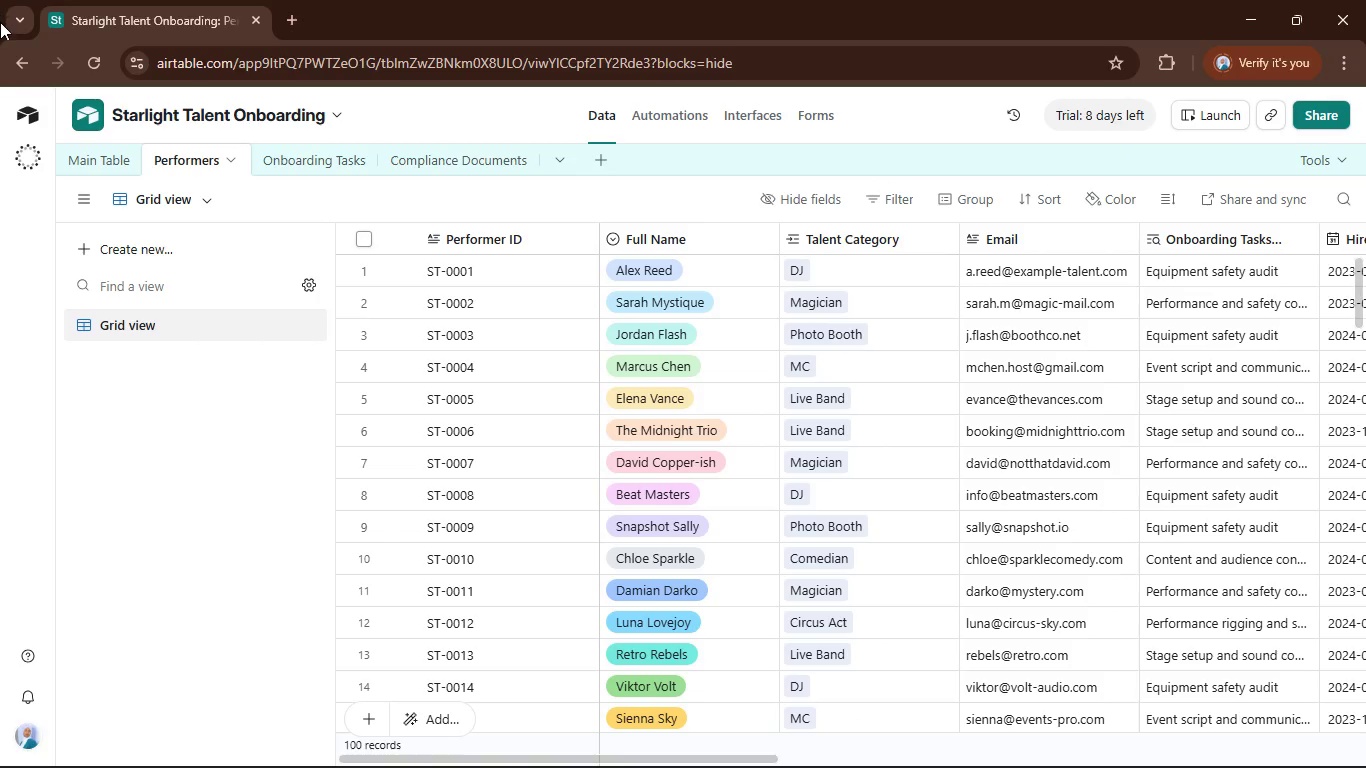 
left_click_drag(start_coordinate=[797, 762], to_coordinate=[1225, 767])
 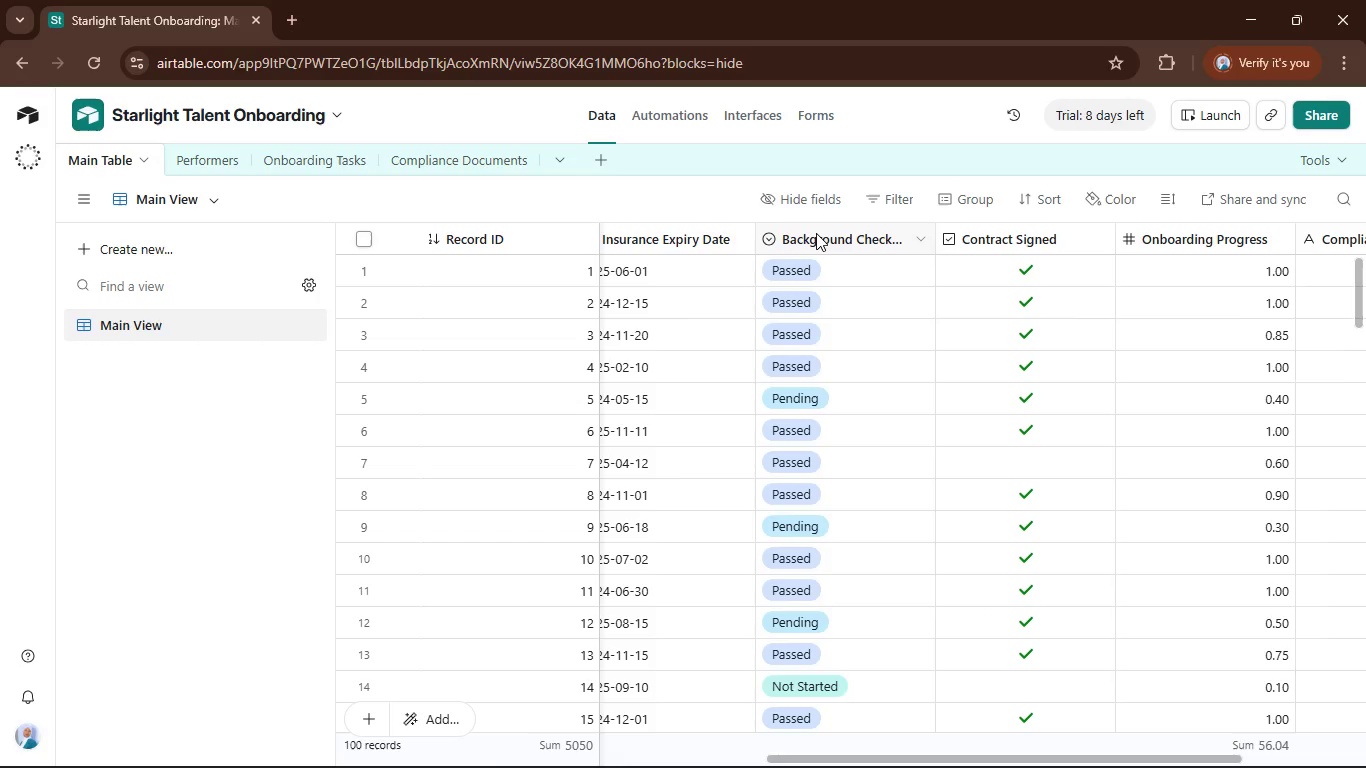 
double_click([816, 233])
 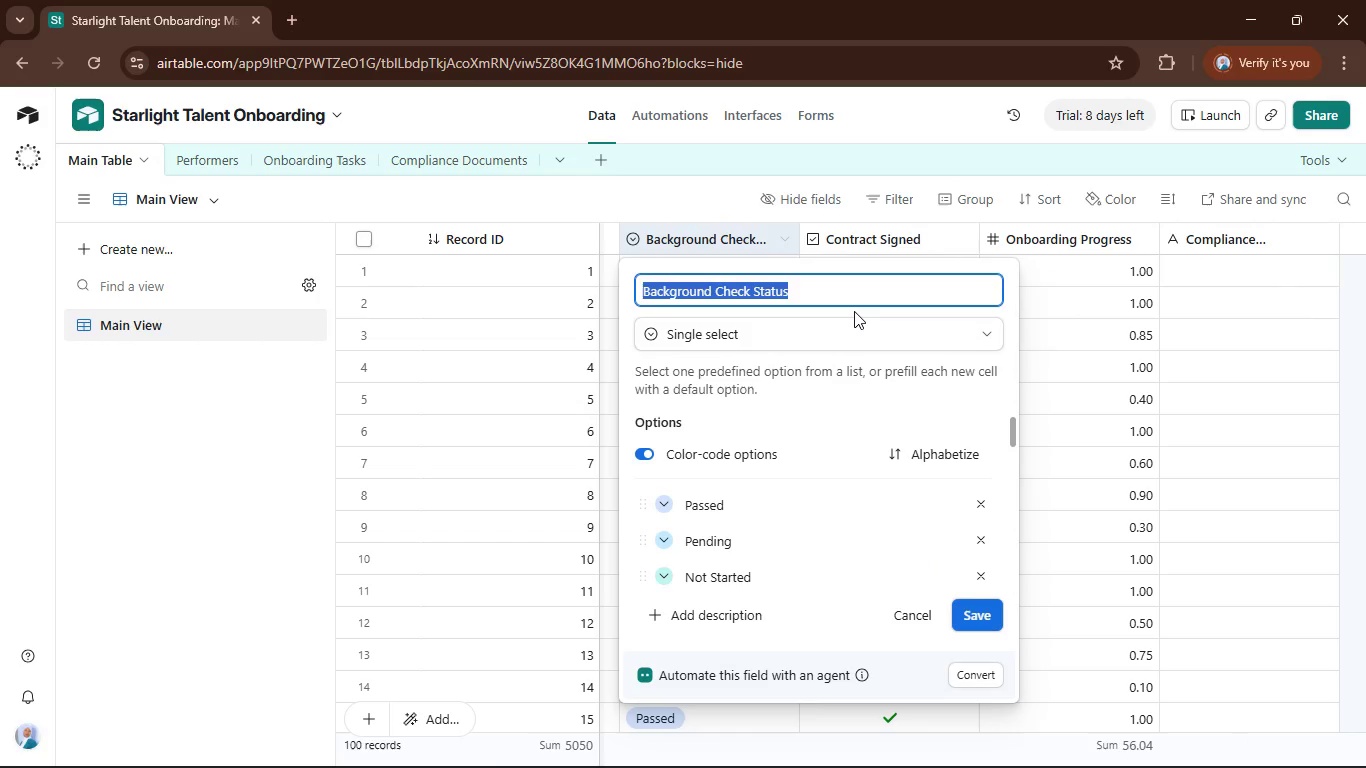 
left_click([866, 346])
 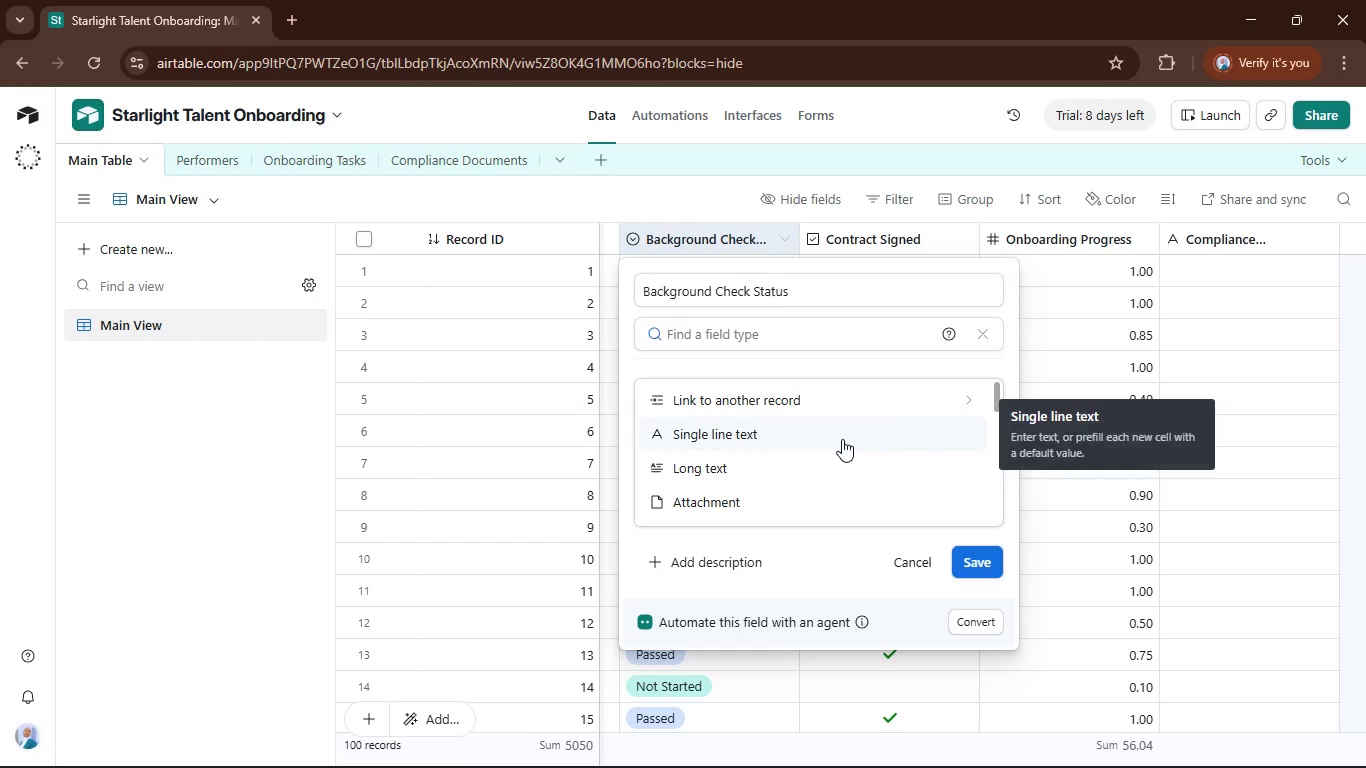 
type(lo)
 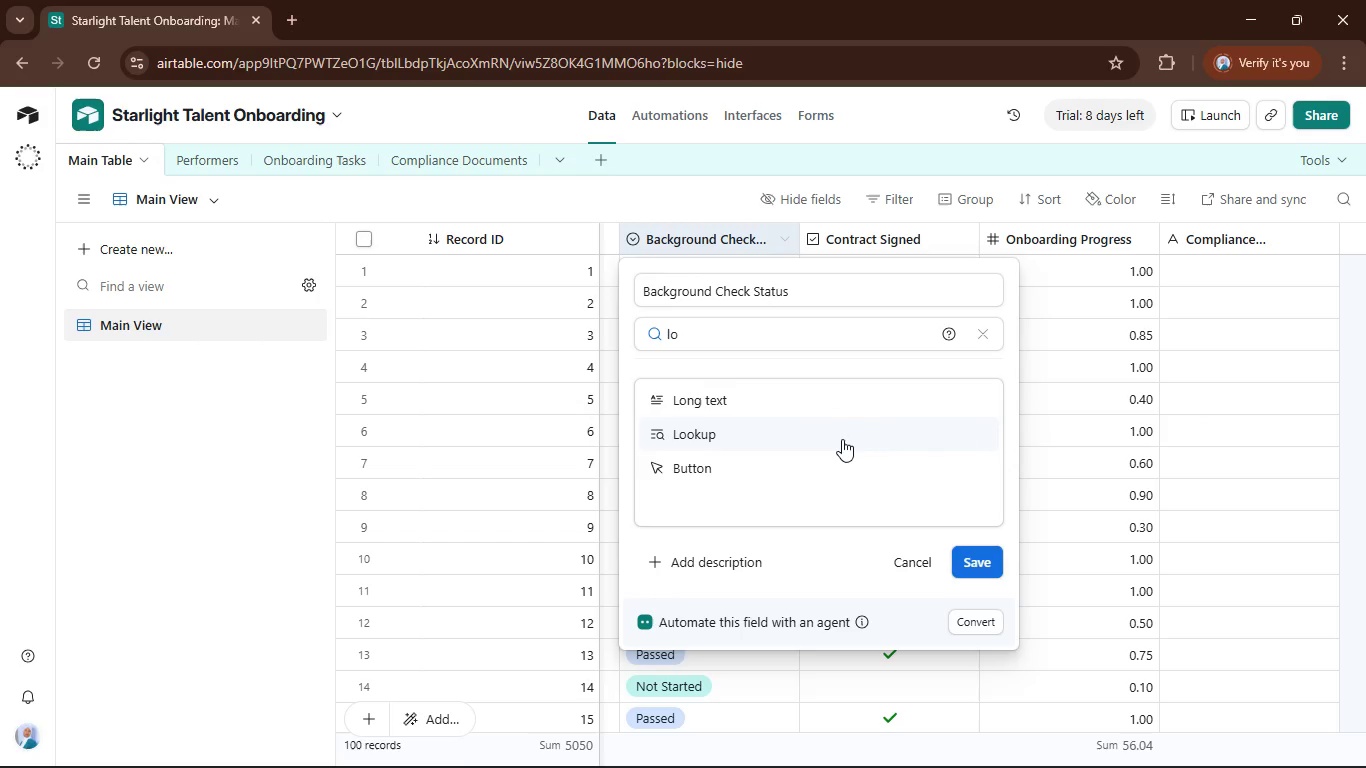 
left_click([841, 440])
 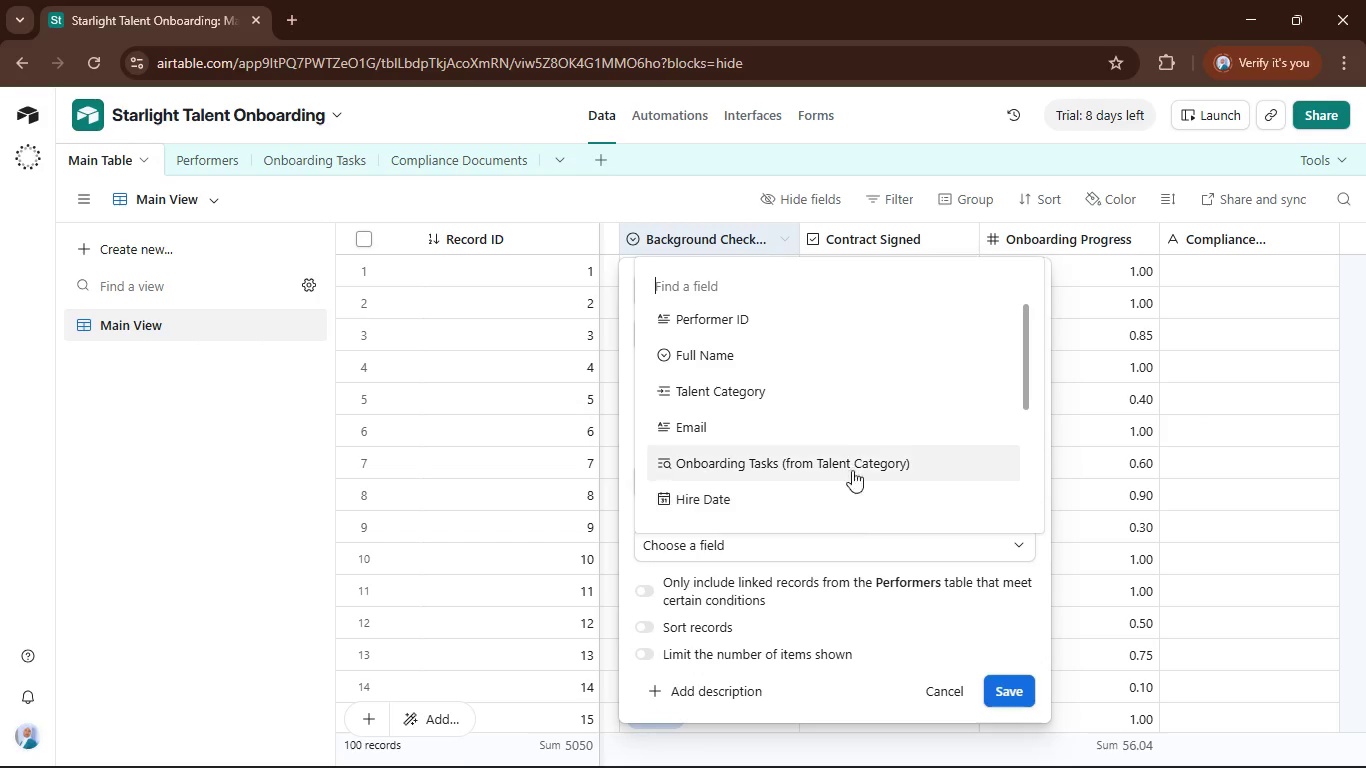 
scroll: coordinate [856, 448], scroll_direction: down, amount: 4.0
 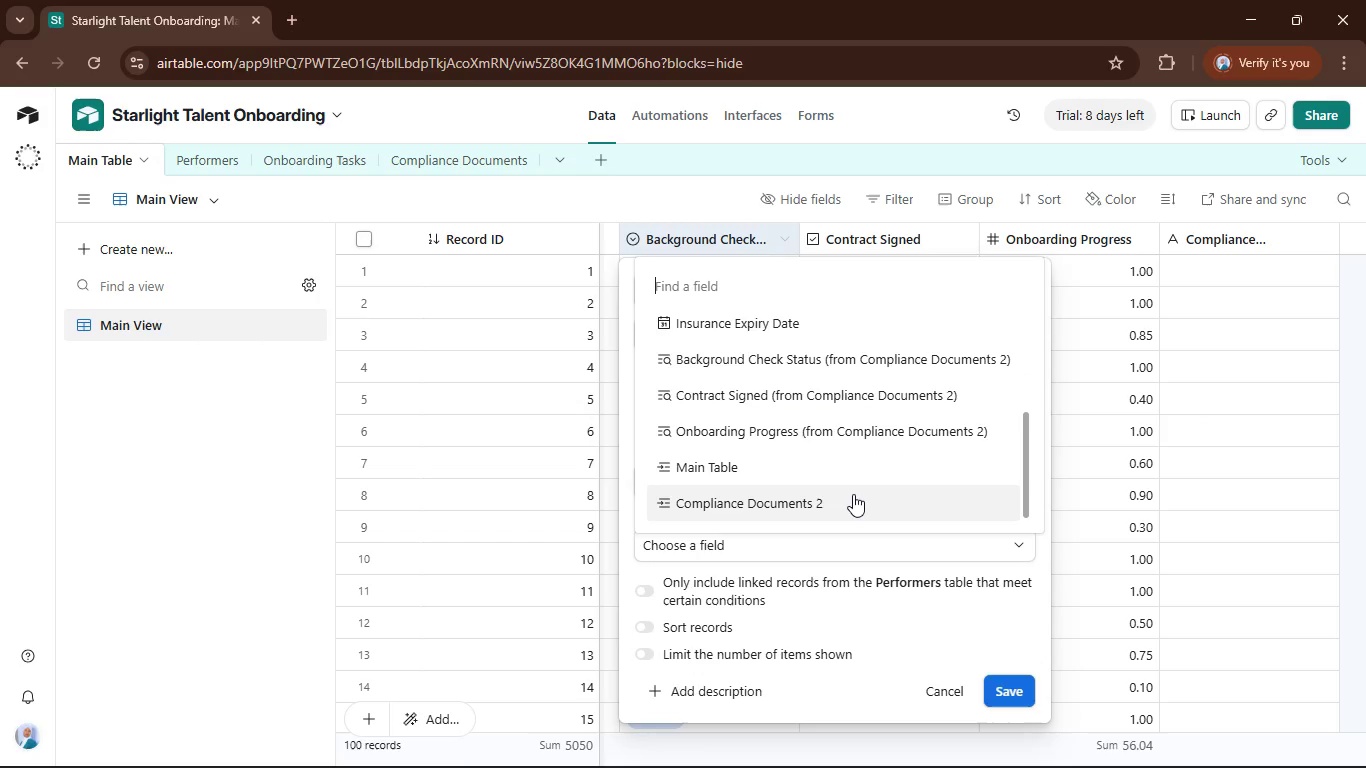 
scroll: coordinate [854, 494], scroll_direction: up, amount: 1.0
 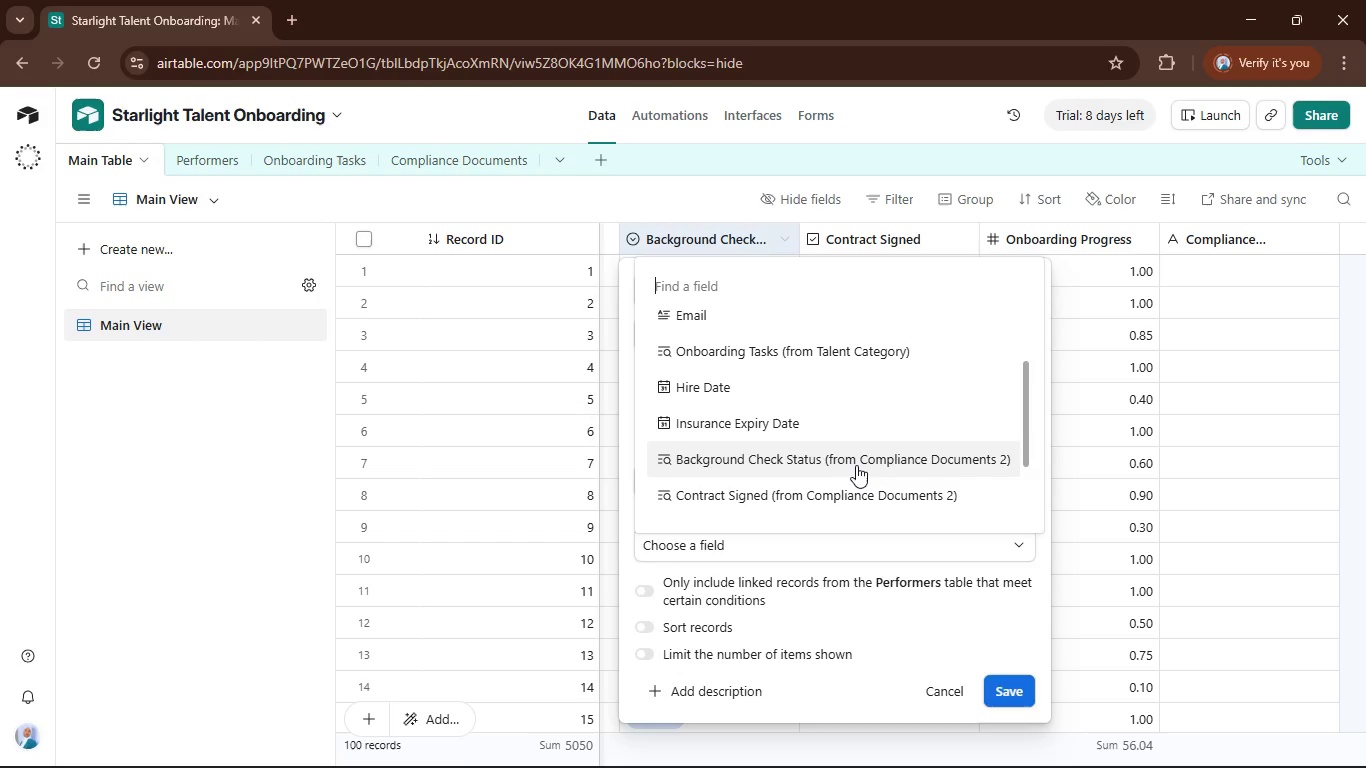 
left_click([857, 463])
 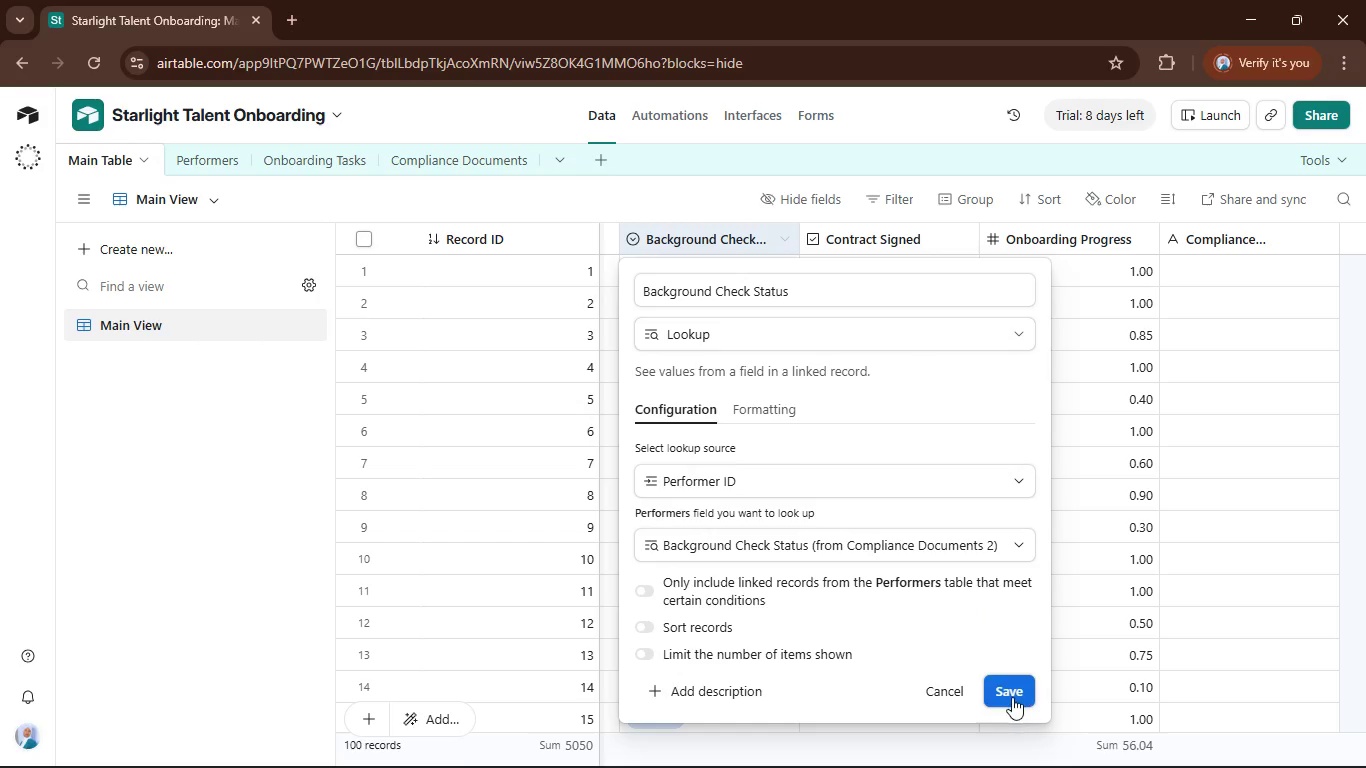 
left_click([1012, 698])
 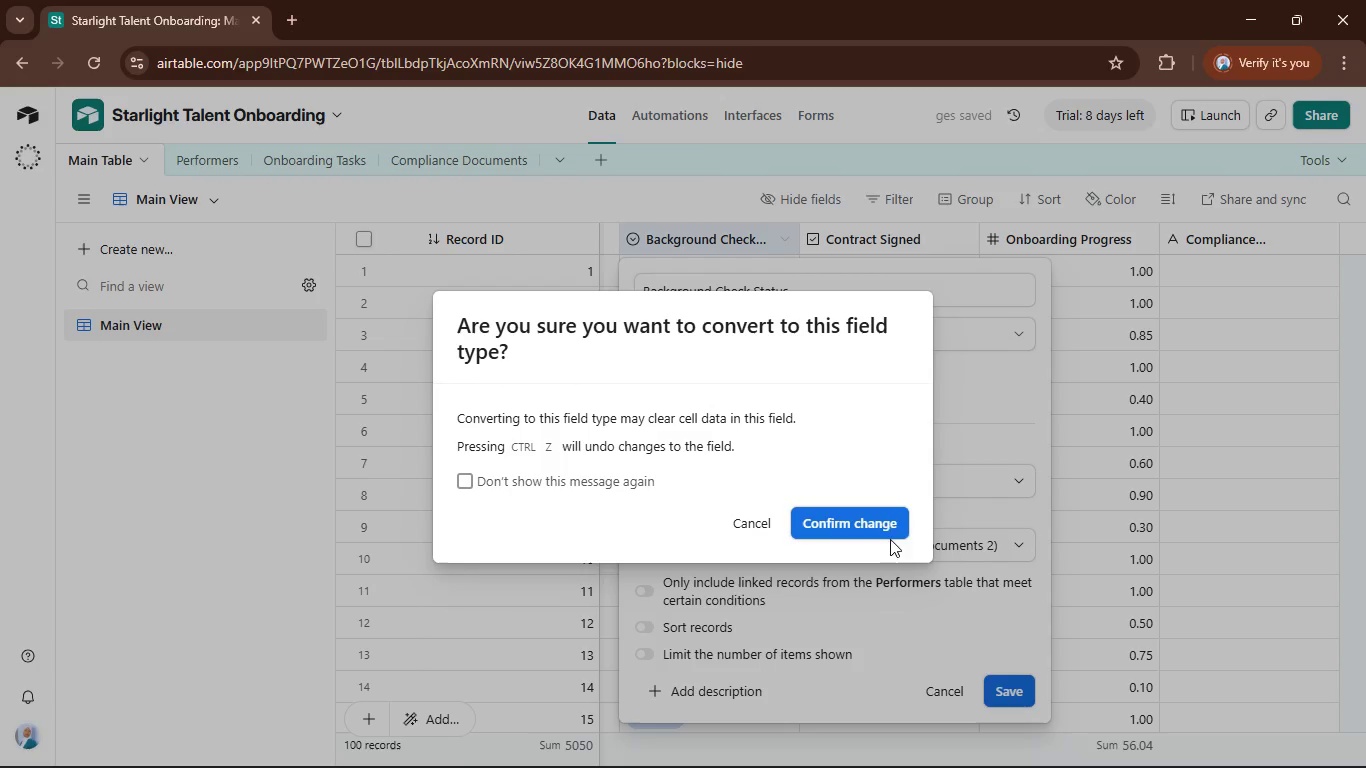 
left_click([890, 510])
 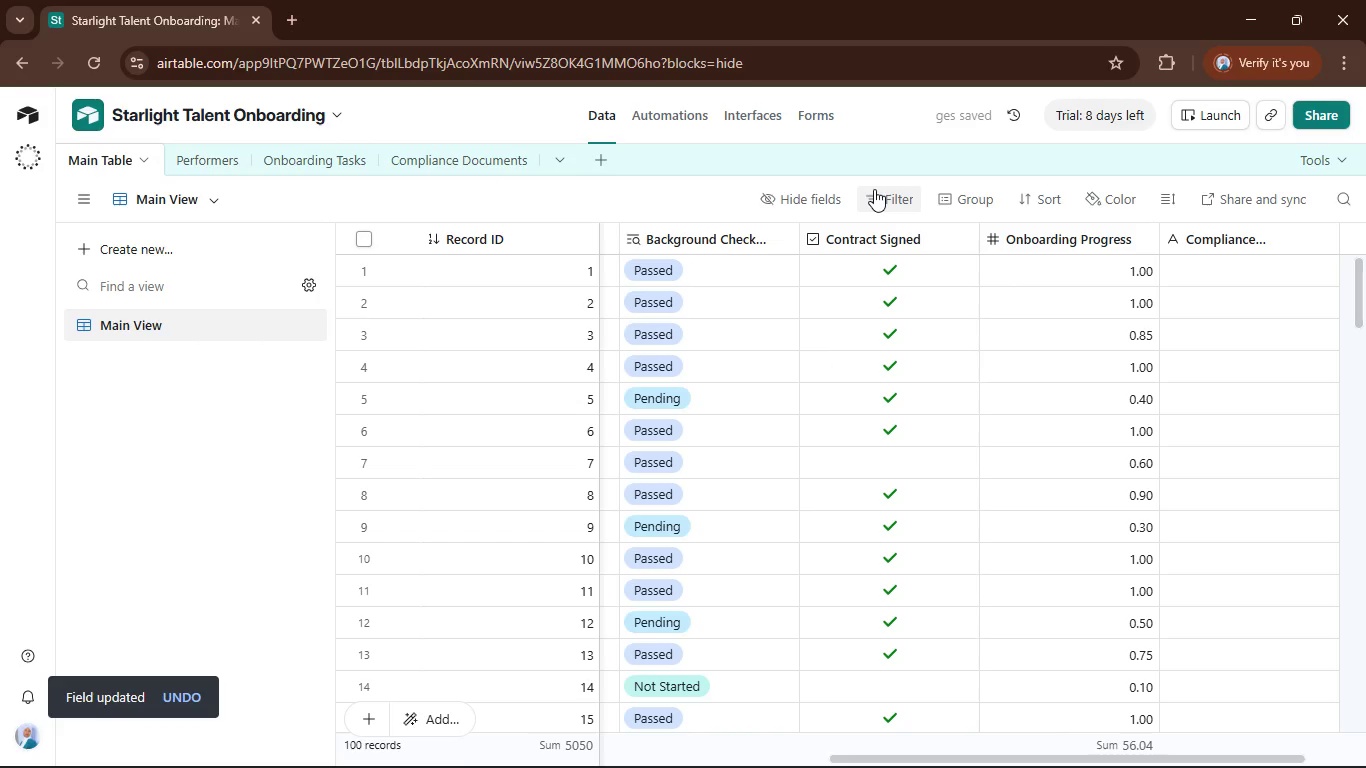 
wait(14.53)
 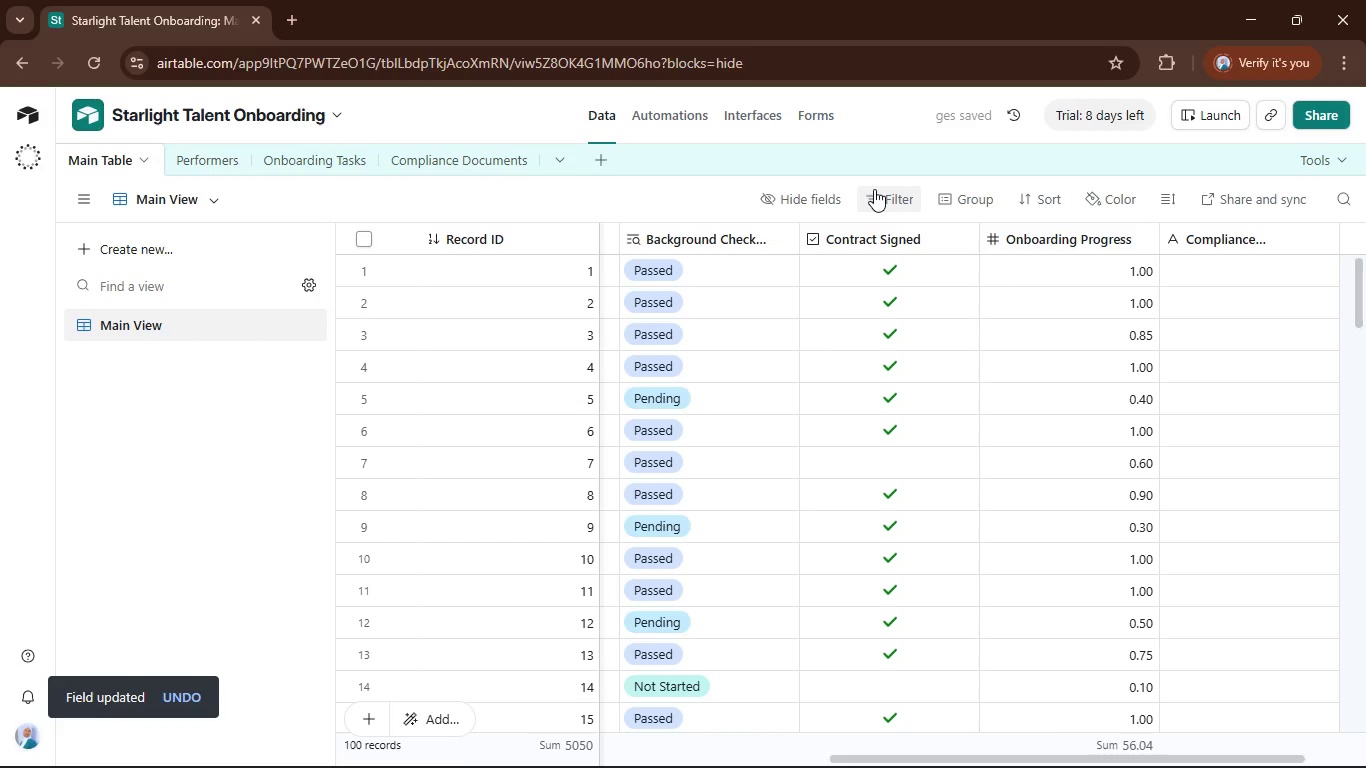 
double_click([867, 232])
 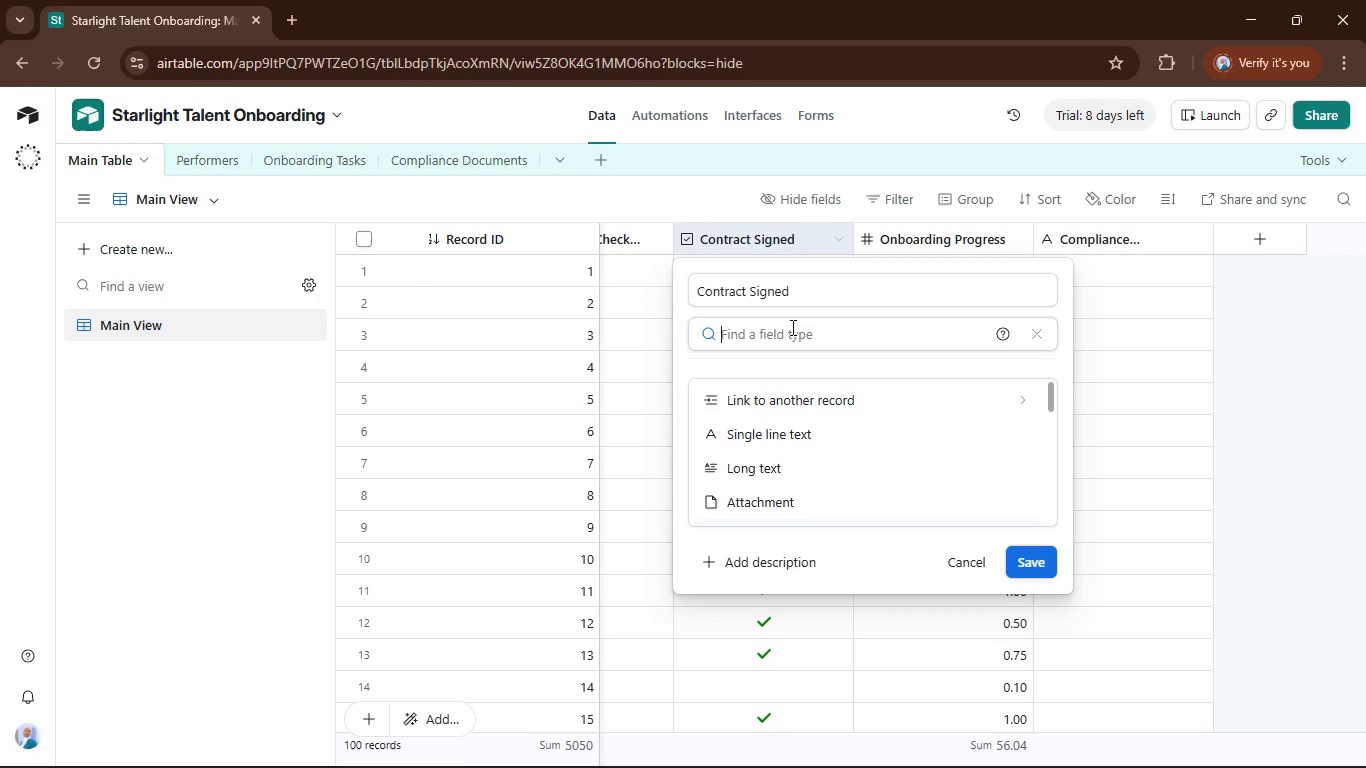 
type(lo)
 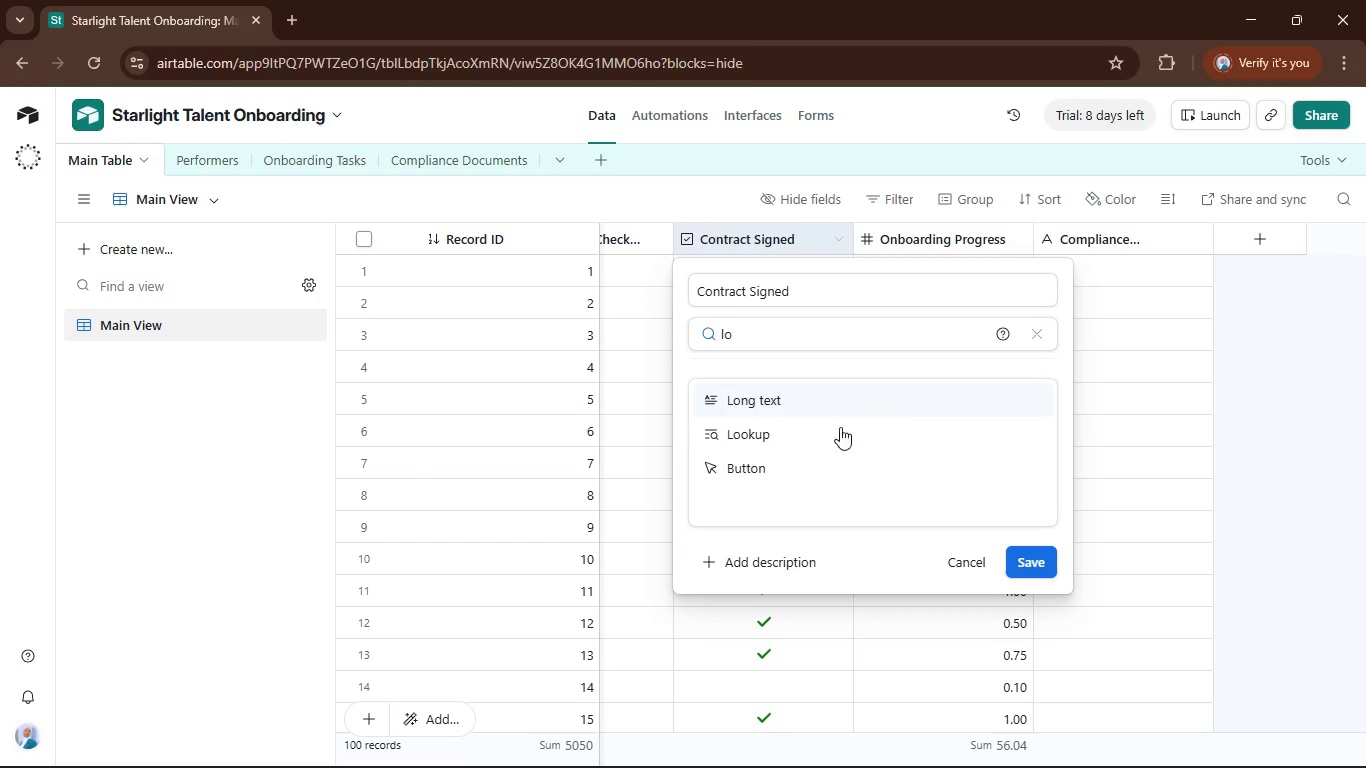 
left_click([830, 439])
 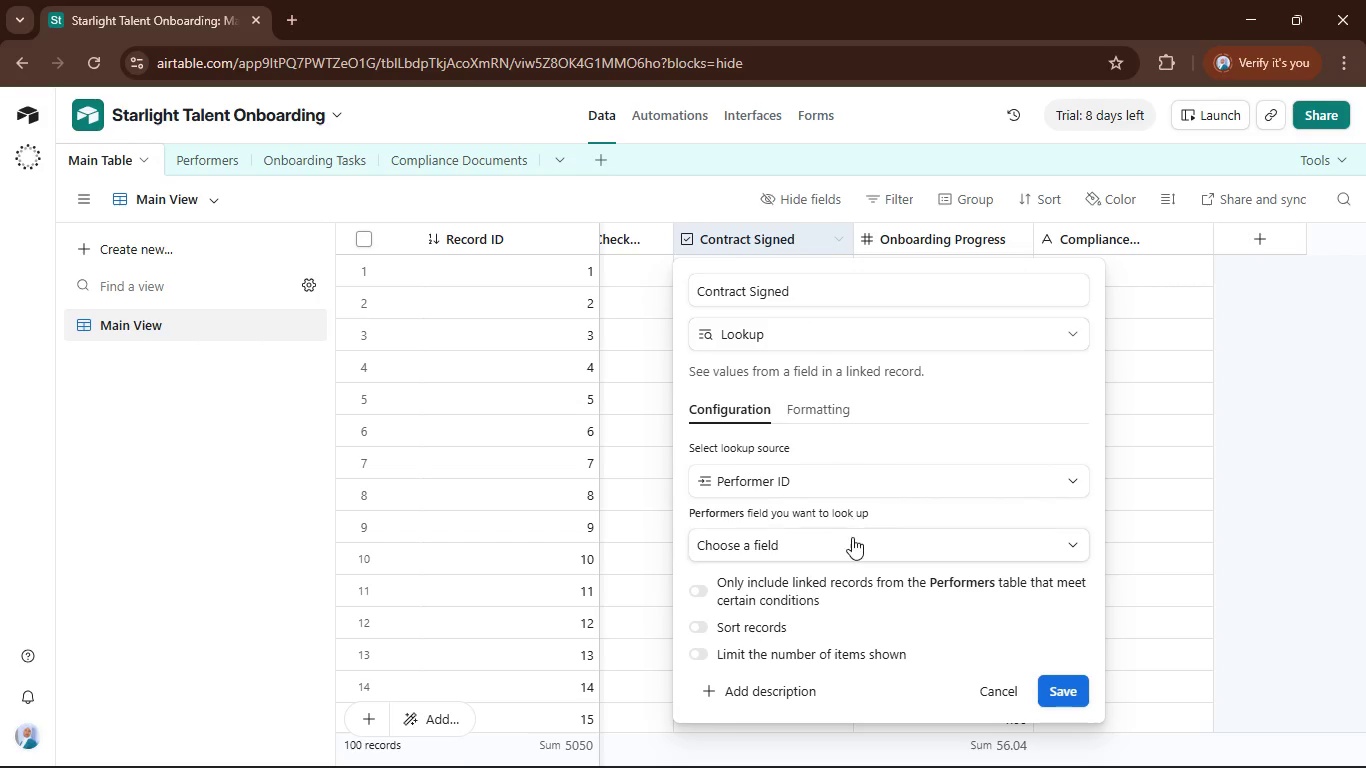 
left_click([850, 541])
 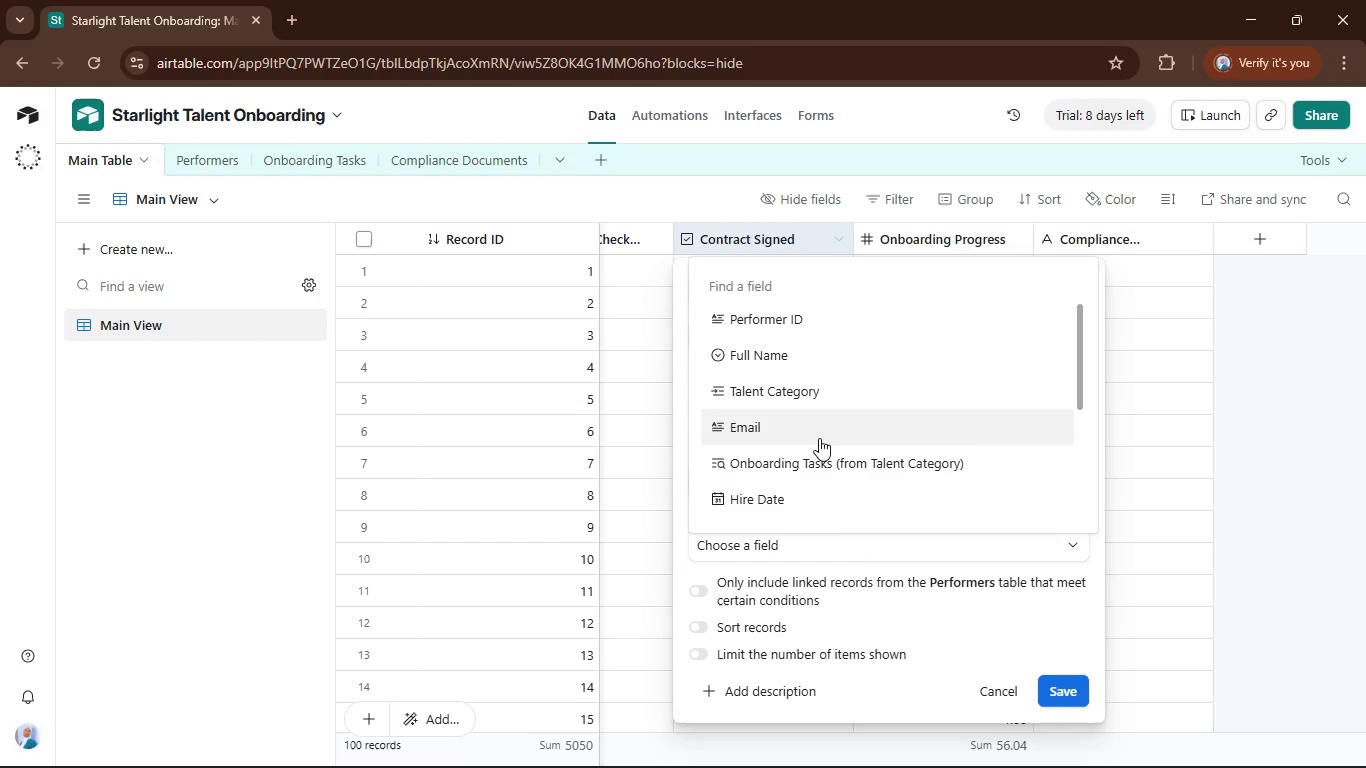 
scroll: coordinate [819, 438], scroll_direction: down, amount: 2.0
 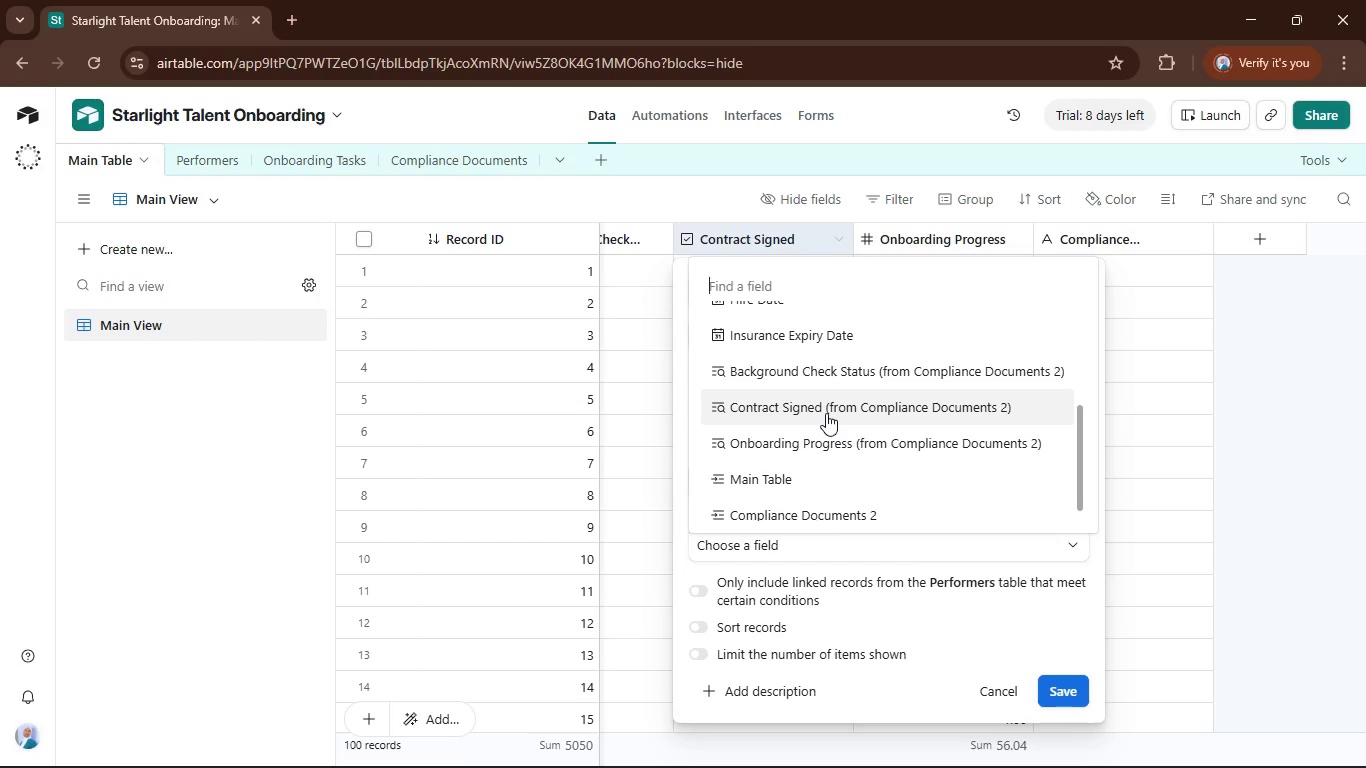 
left_click([826, 412])
 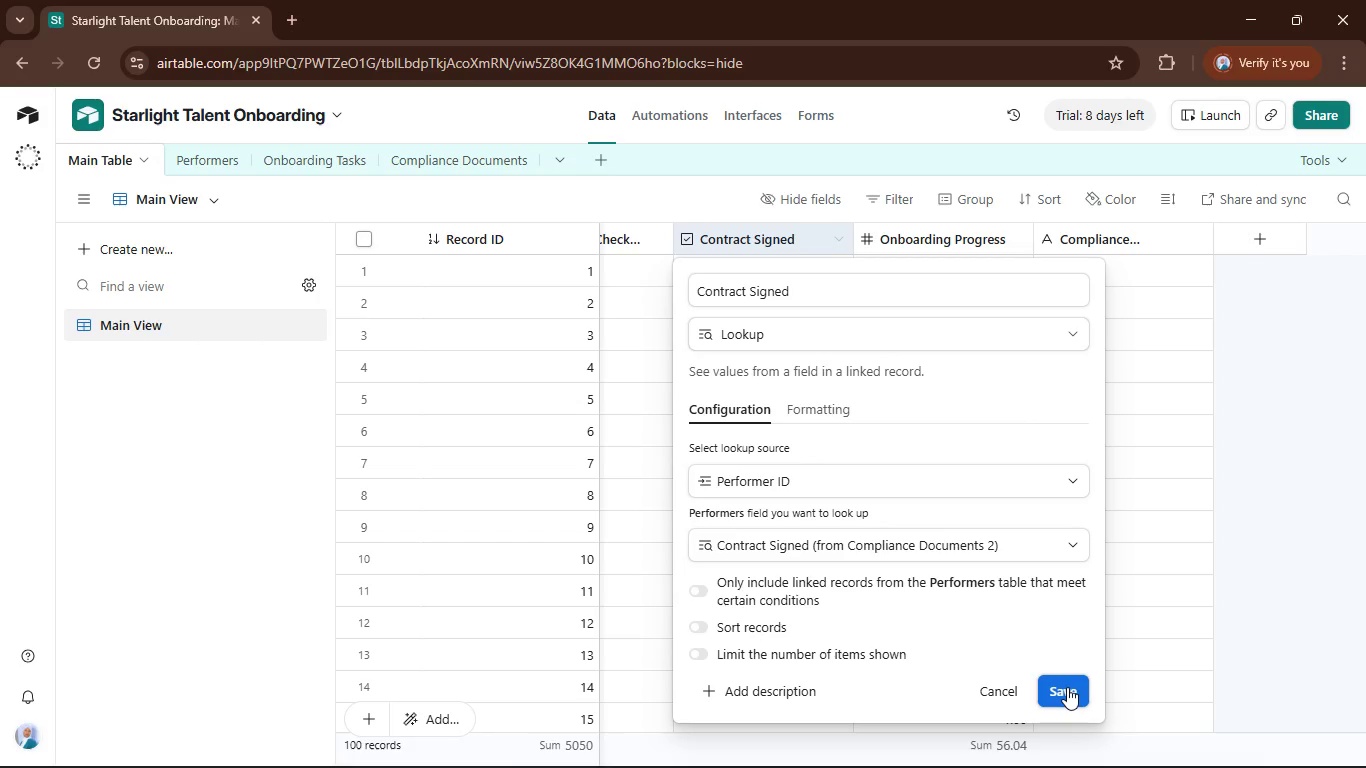 
left_click([1066, 687])
 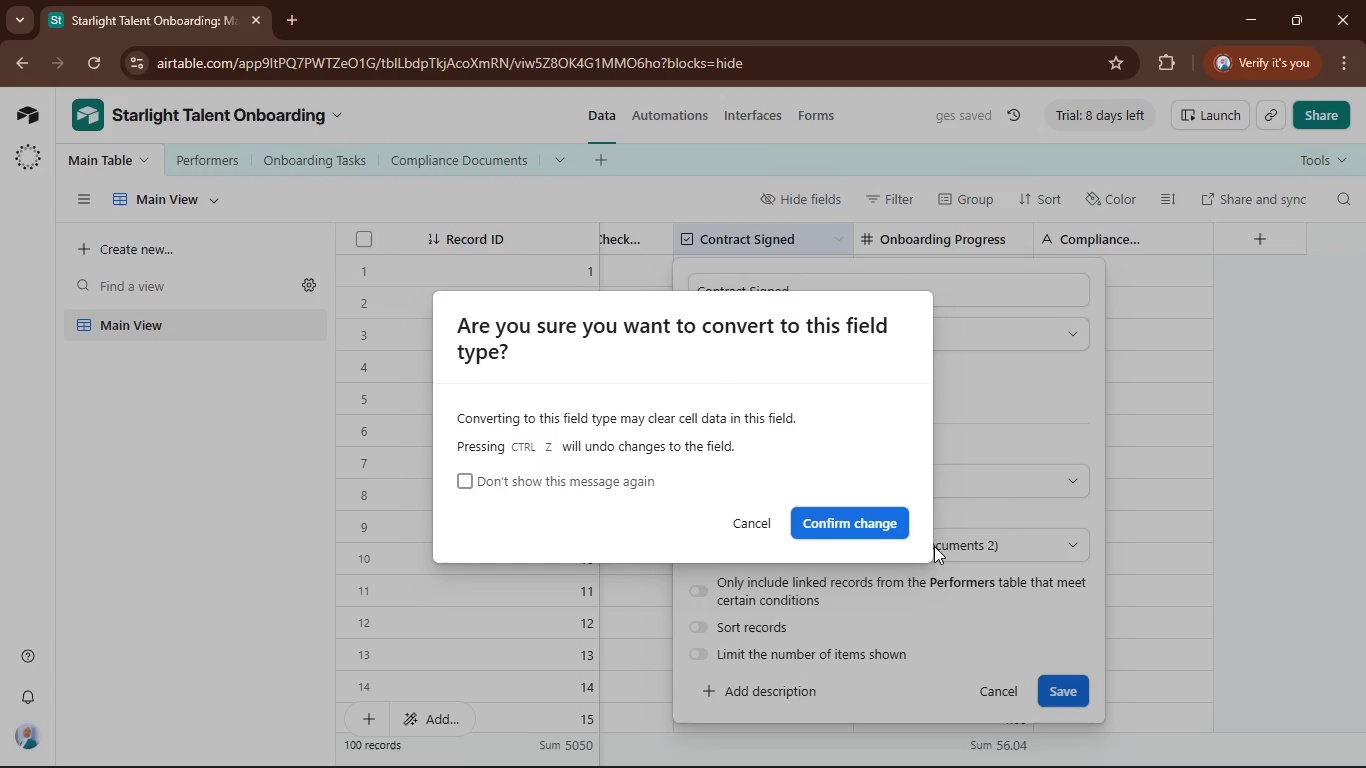 
left_click([884, 528])
 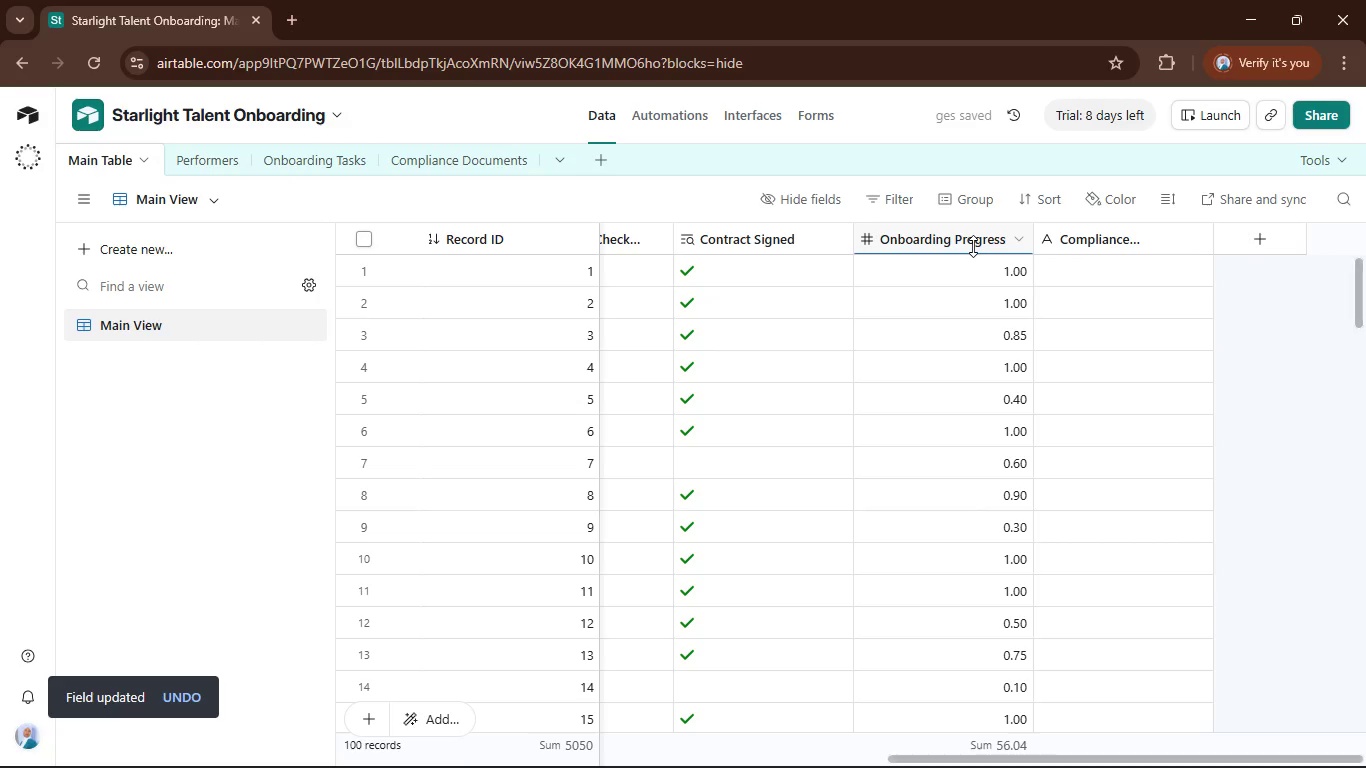 
left_click([970, 233])
 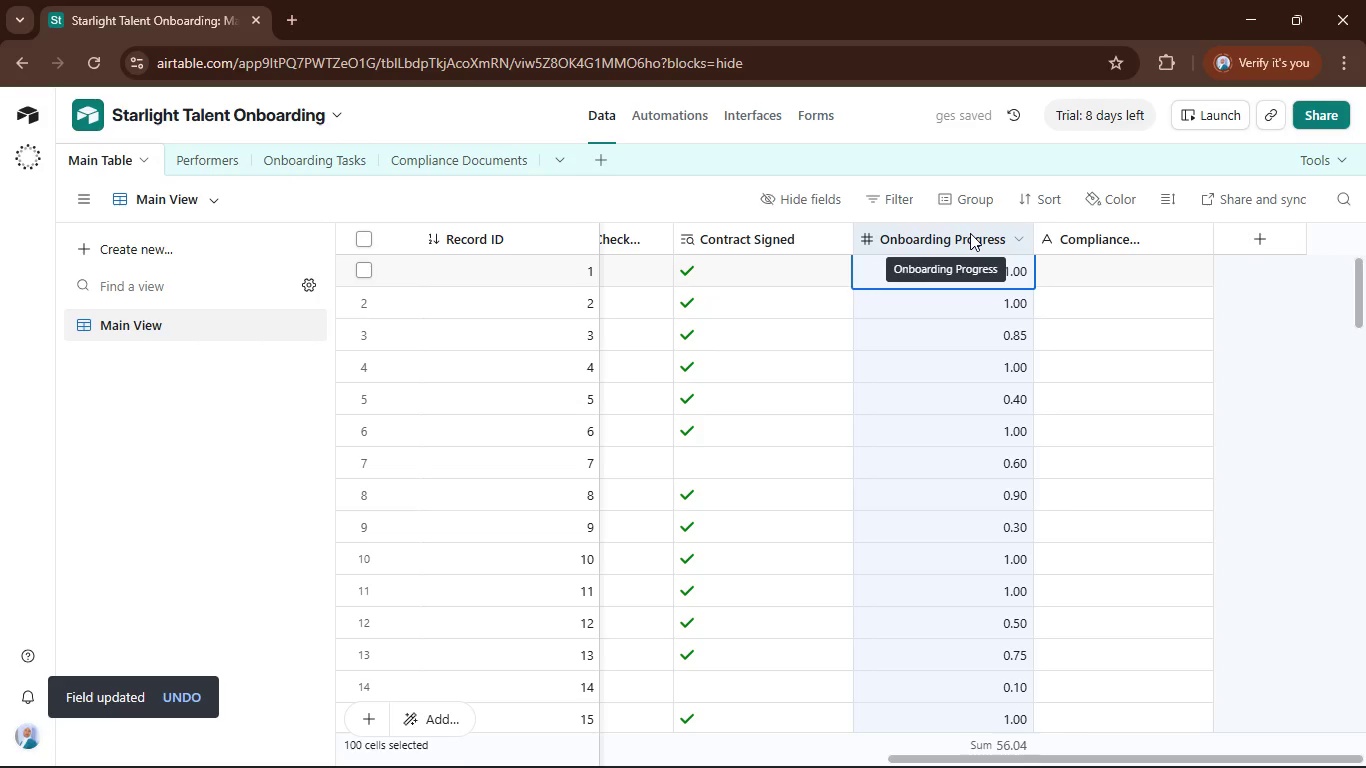 
double_click([970, 233])
 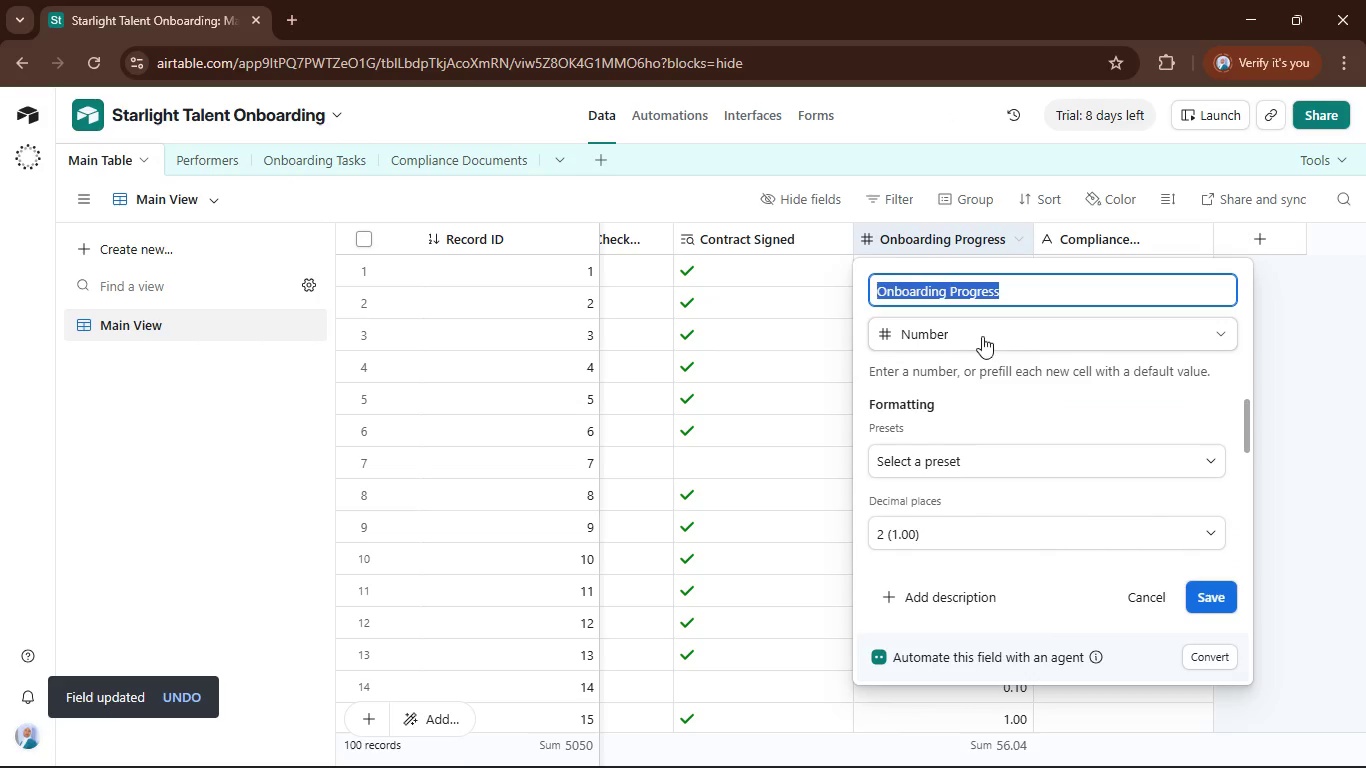 
left_click([983, 333])
 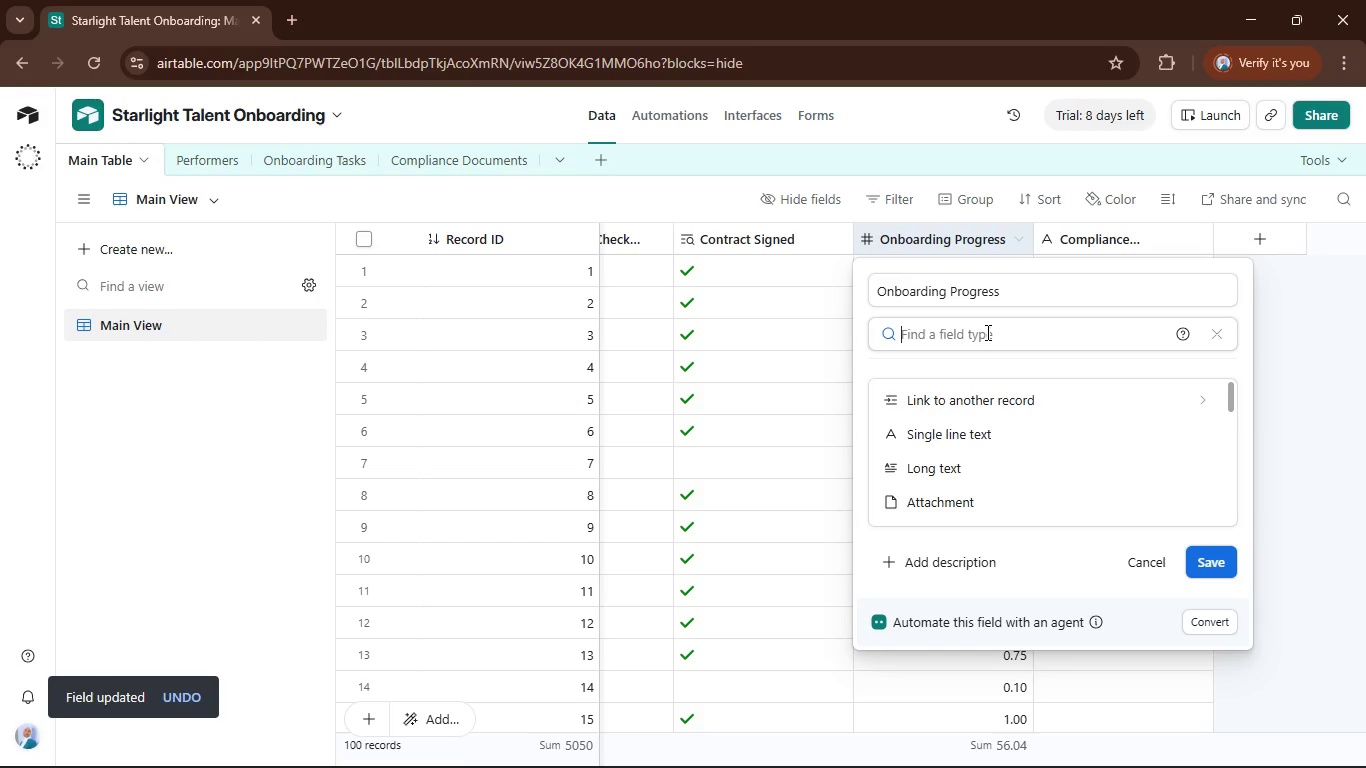 
type(lo)
 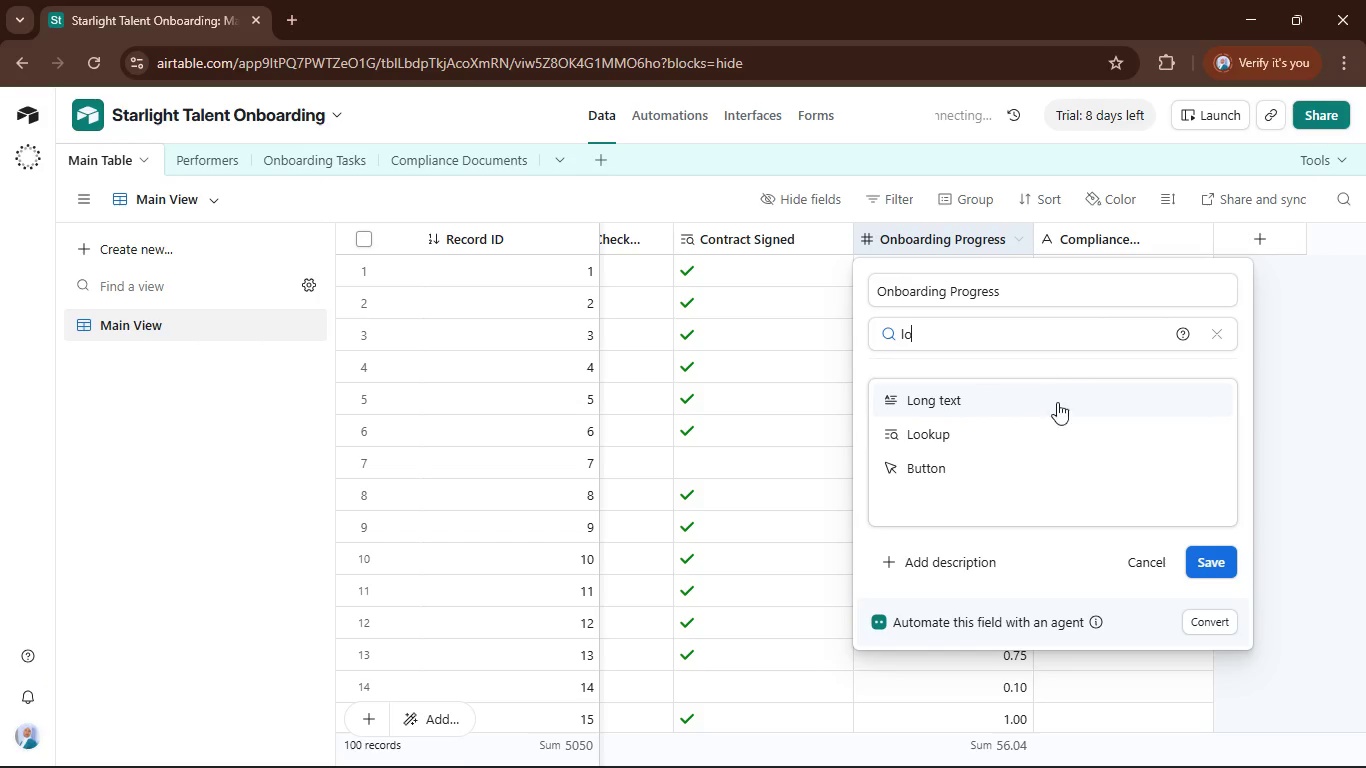 
left_click([1051, 427])
 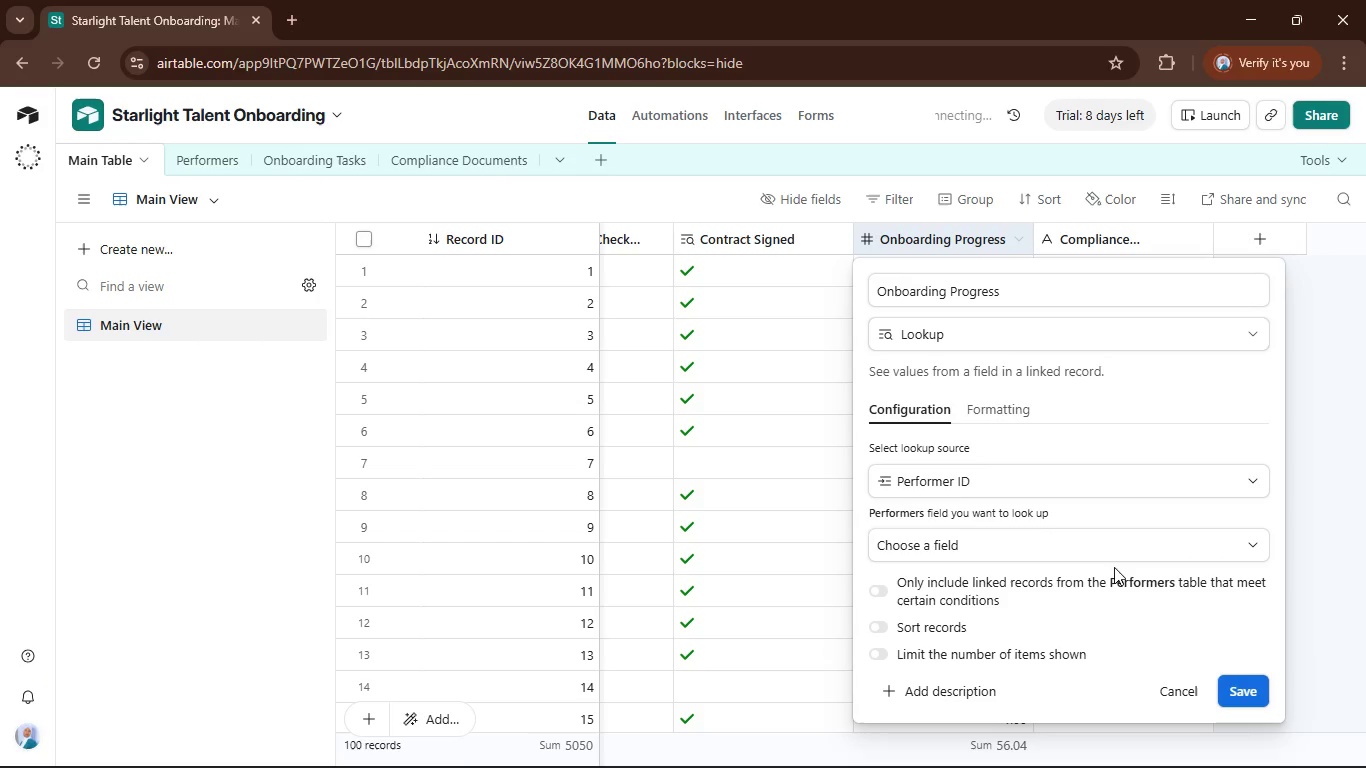 
left_click([1112, 555])
 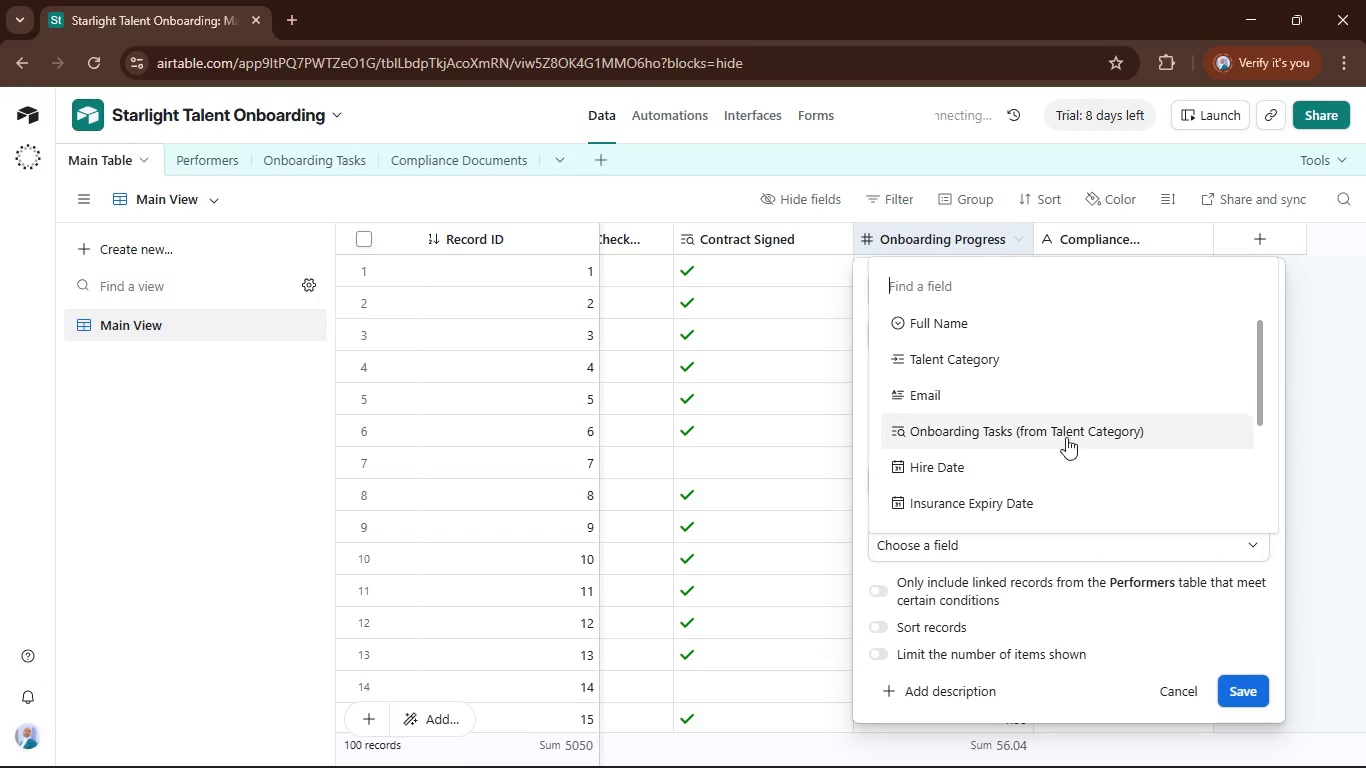 
scroll: coordinate [1067, 436], scroll_direction: down, amount: 2.0
 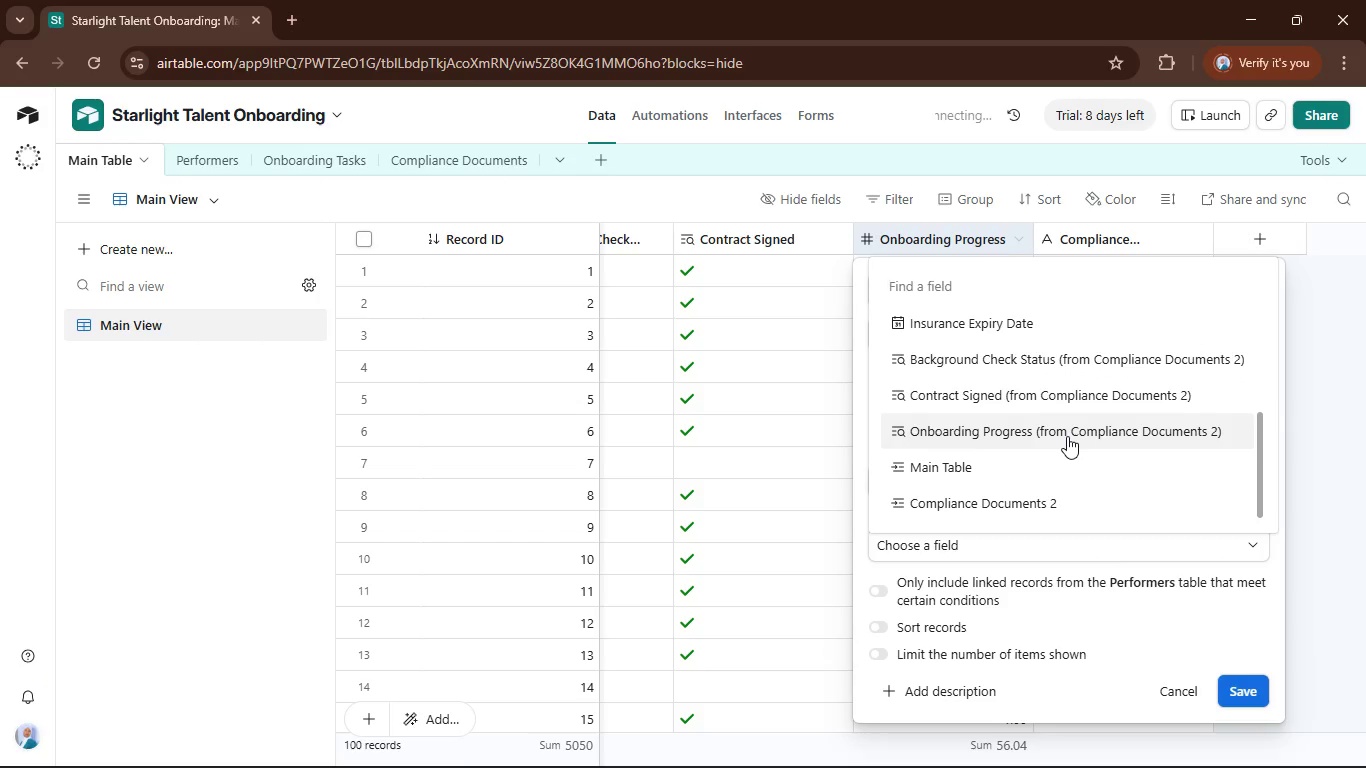 
left_click([1067, 433])
 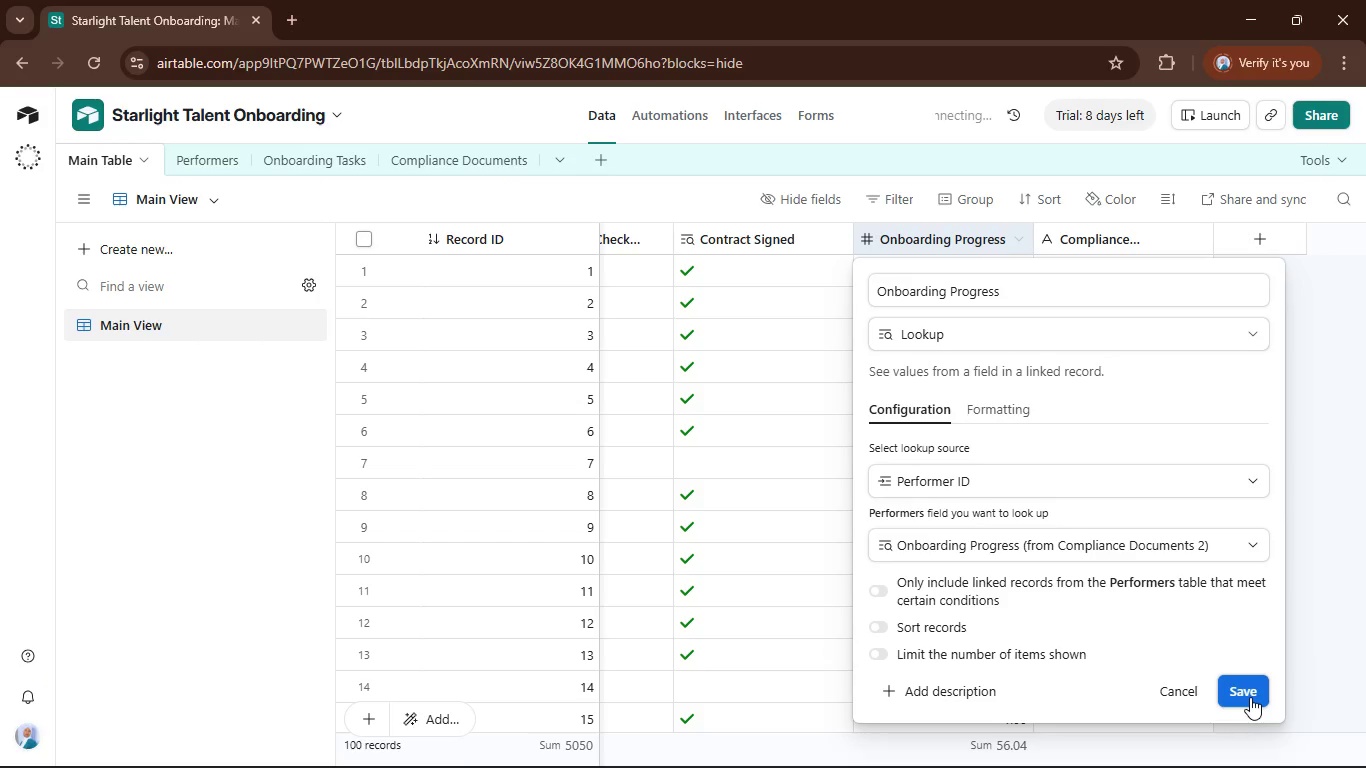 
left_click([1247, 694])
 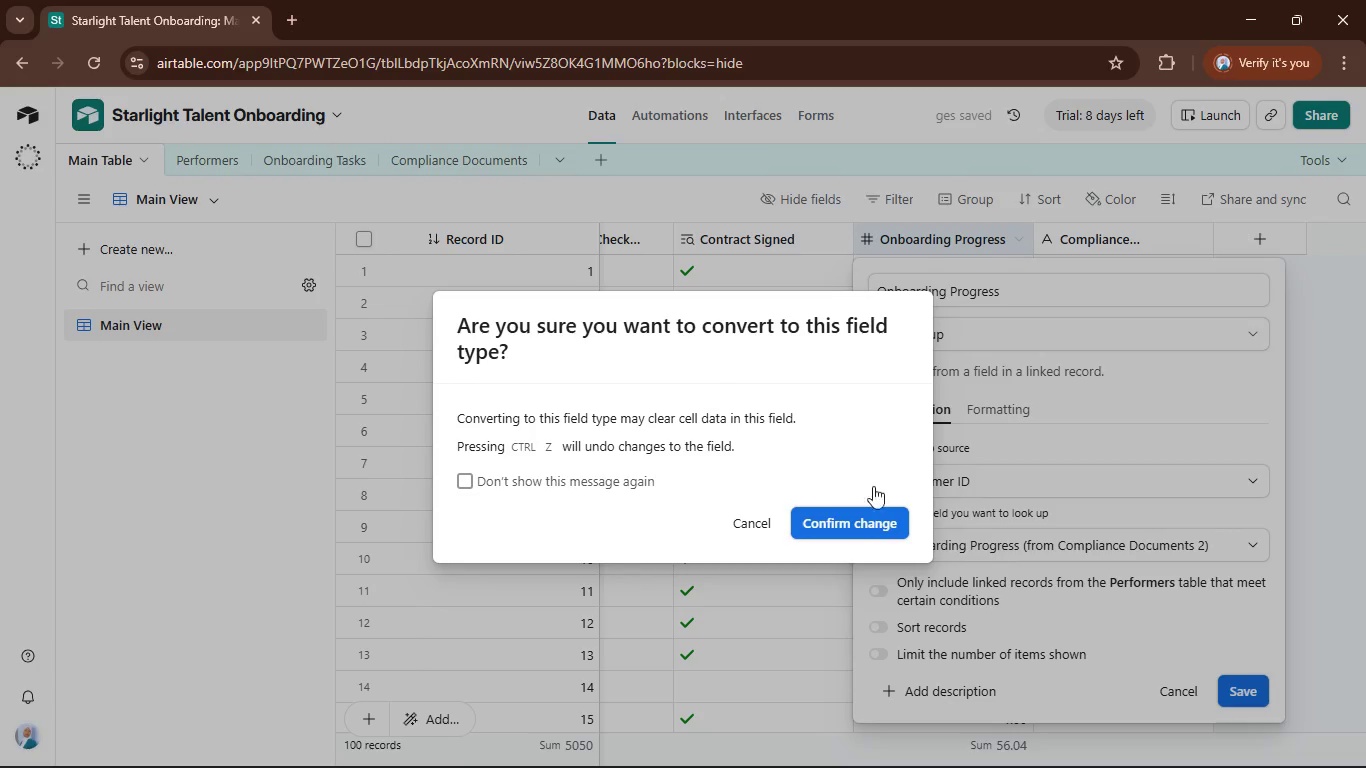 
left_click([869, 511])
 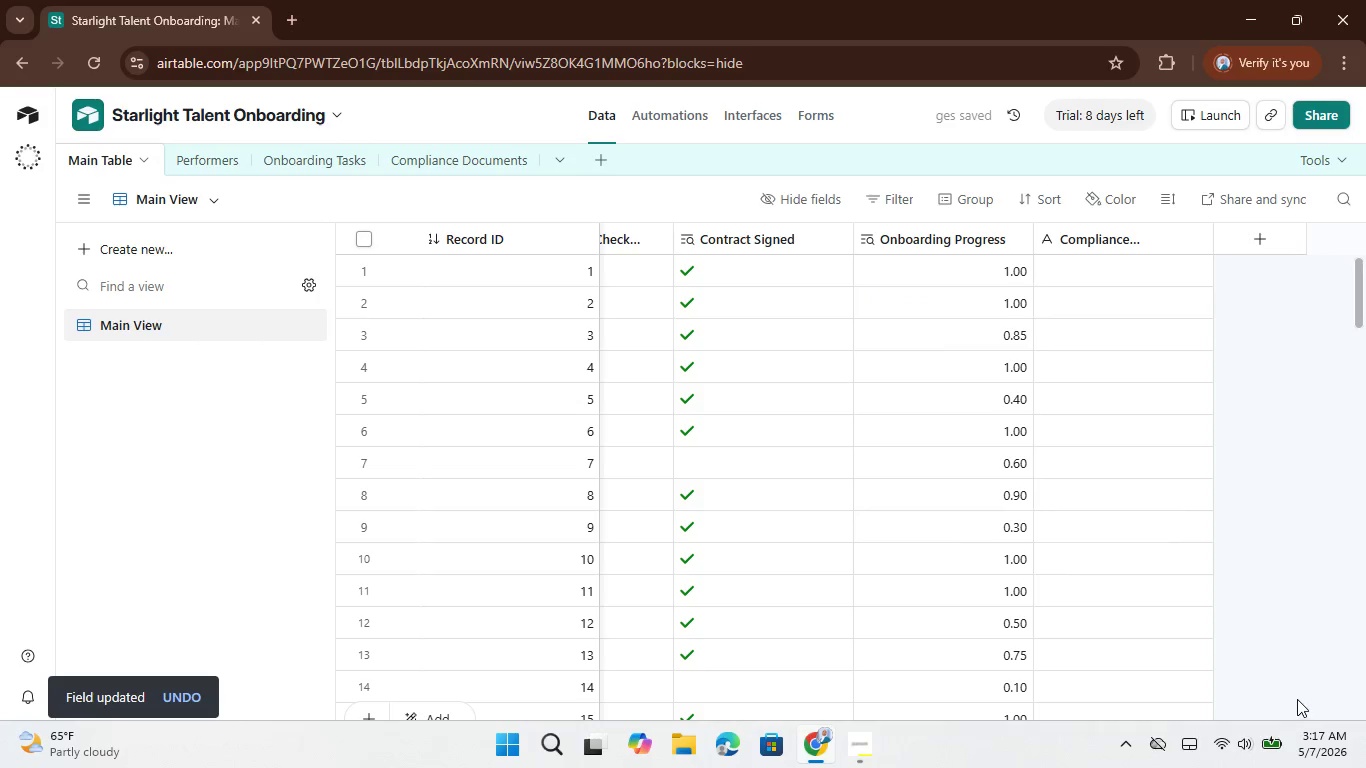 
left_click([1149, 230])
 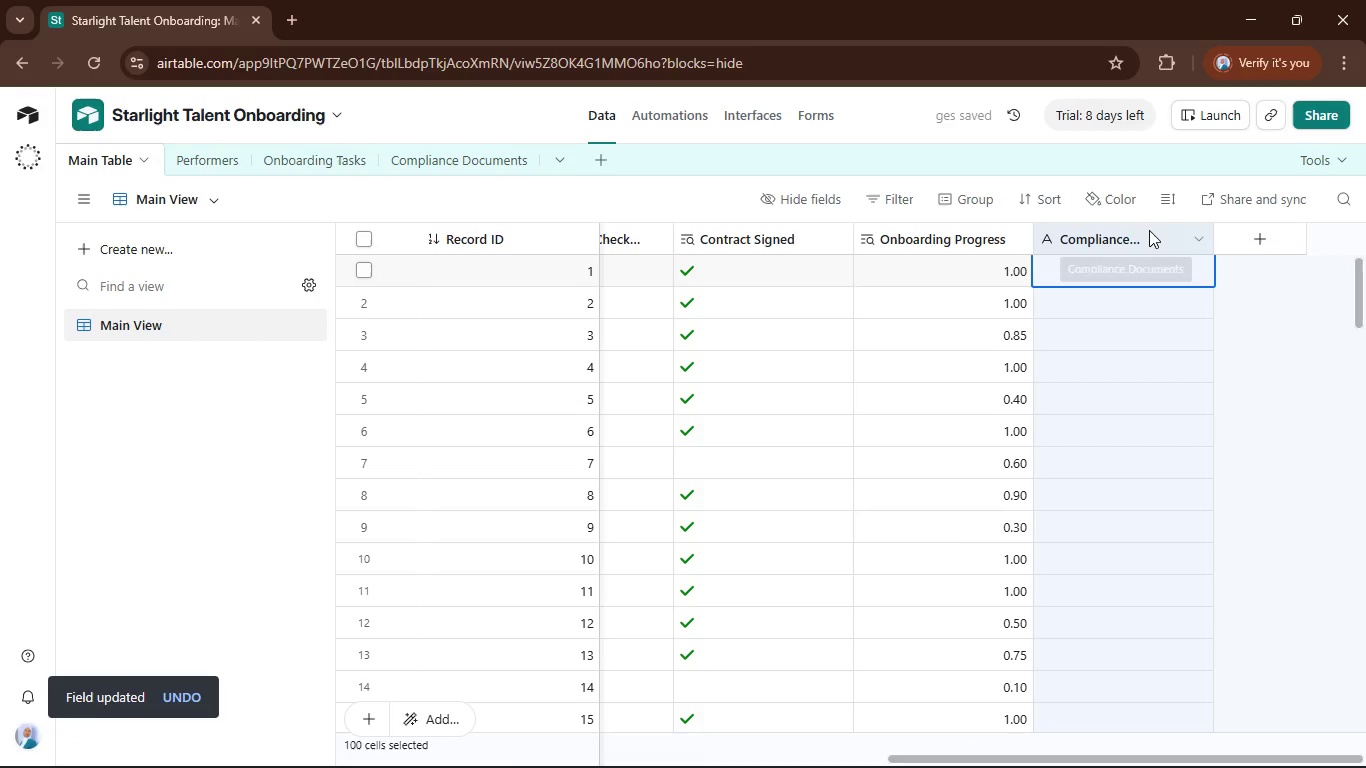 
right_click([1149, 230])
 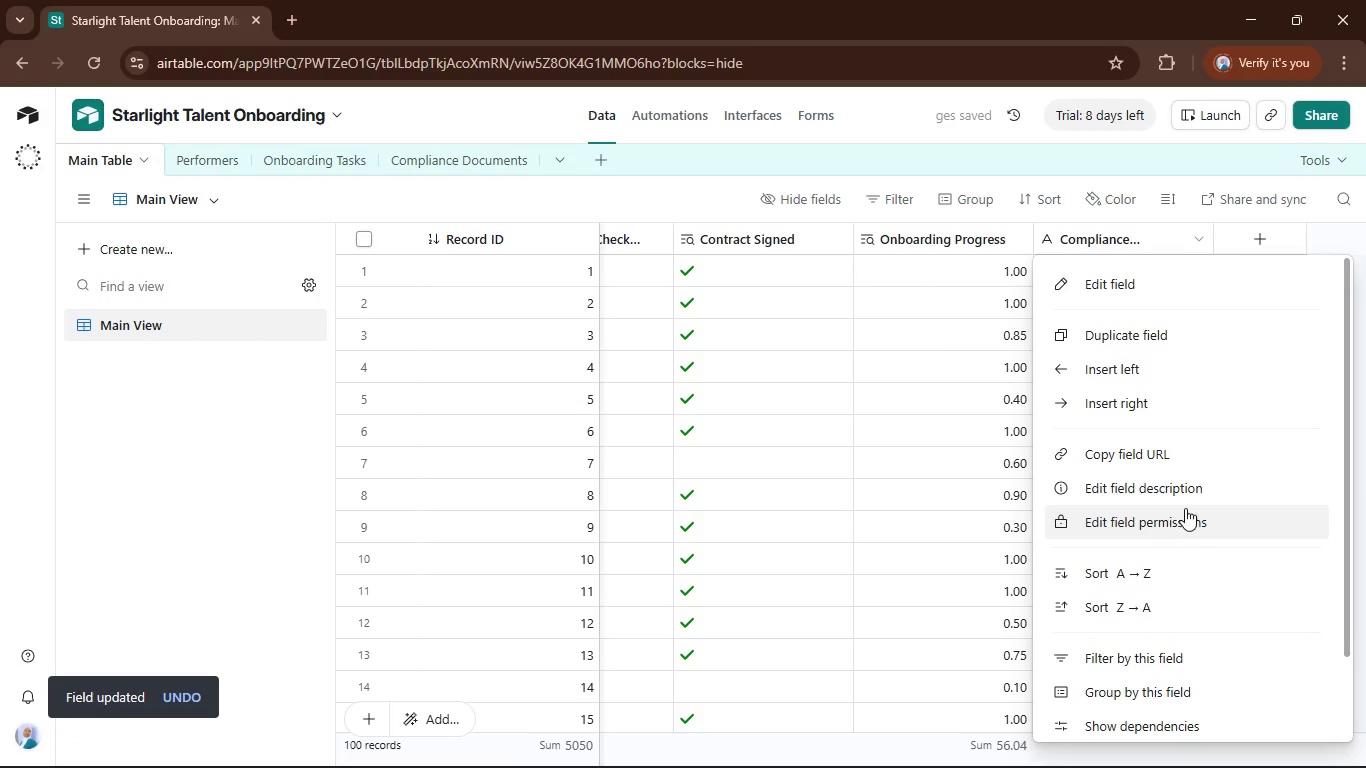 
scroll: coordinate [1234, 591], scroll_direction: down, amount: 6.0
 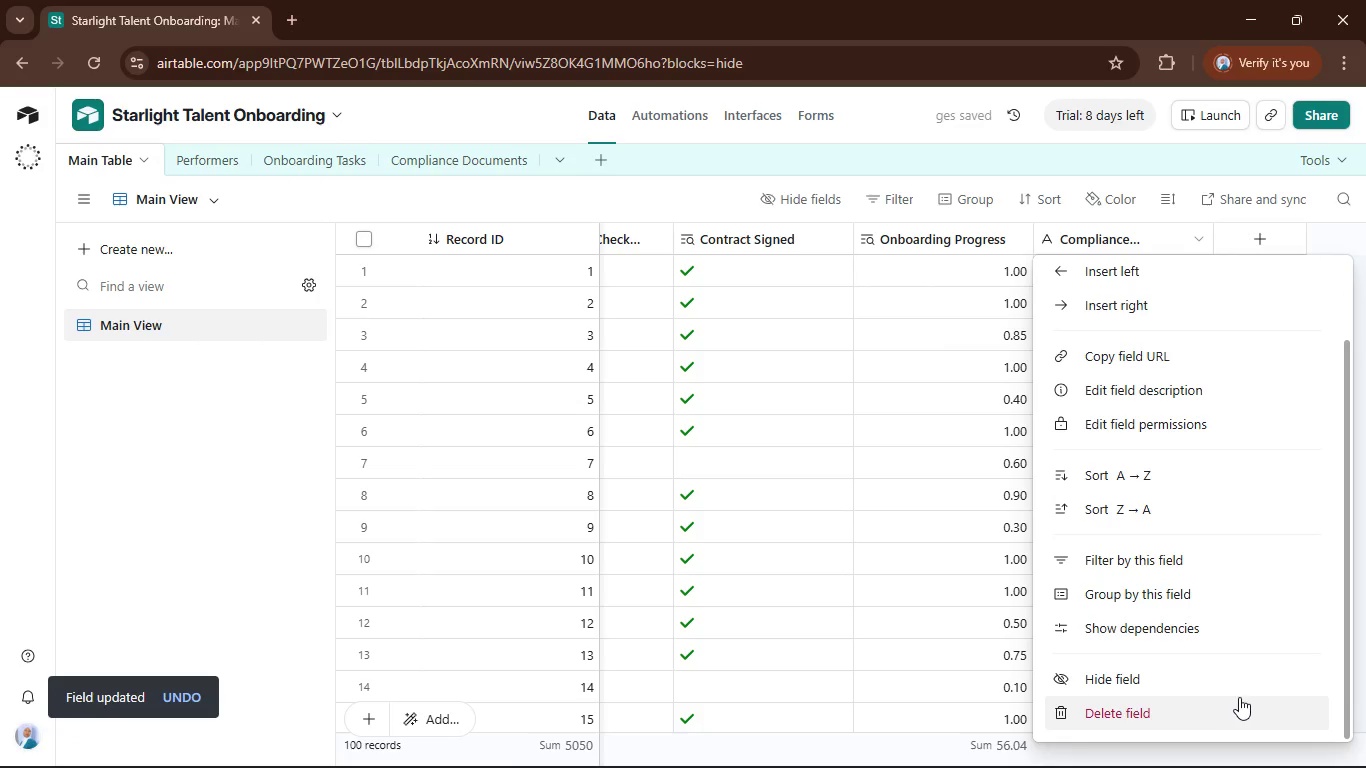 
left_click([1239, 697])
 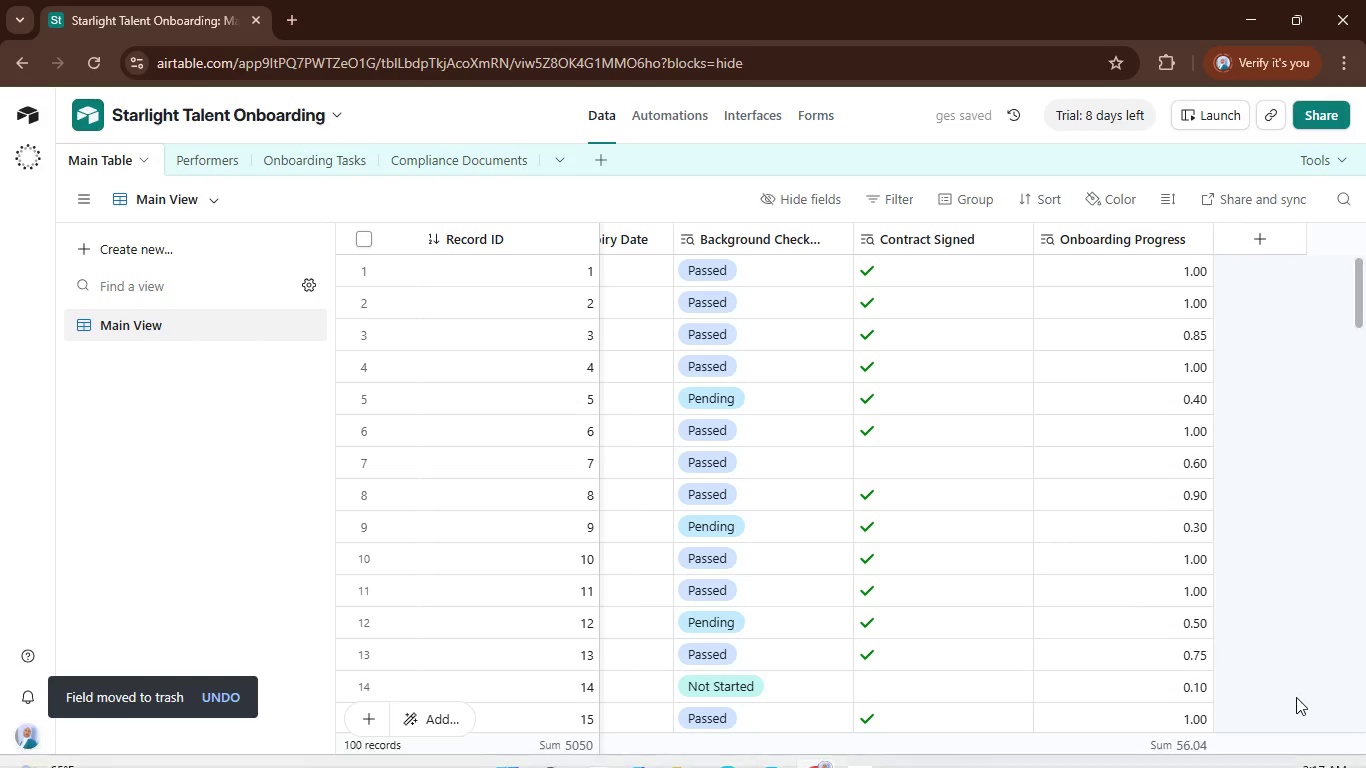 
left_click_drag(start_coordinate=[1285, 754], to_coordinate=[688, 757])
 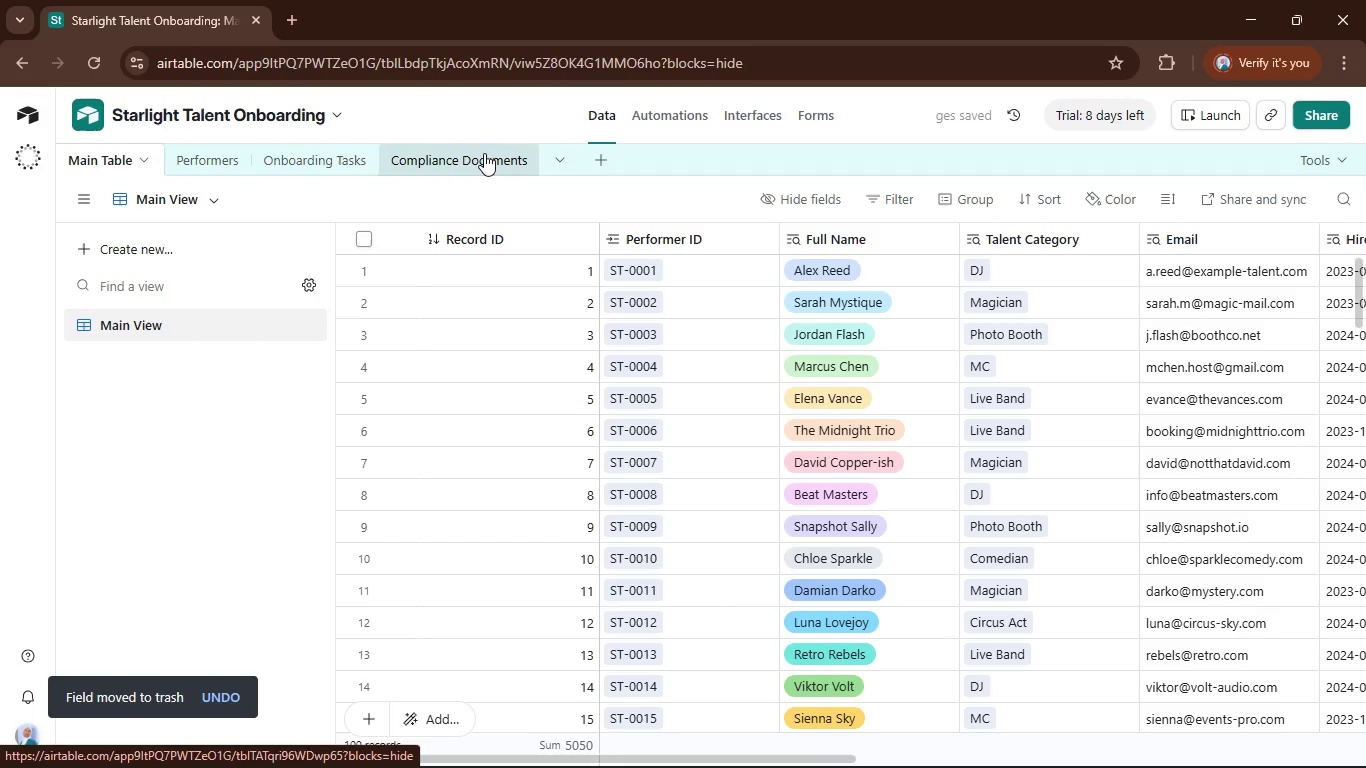 
double_click([483, 153])
 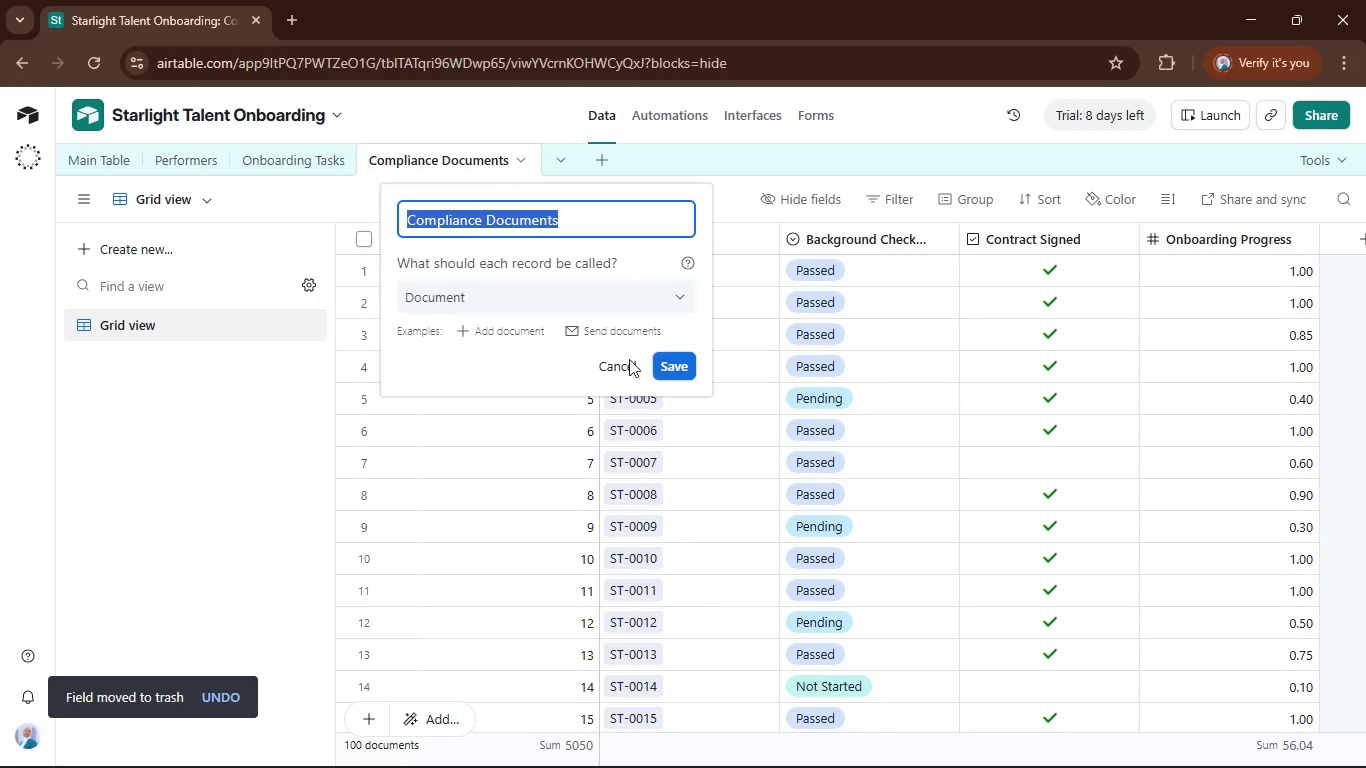 
left_click([634, 366])
 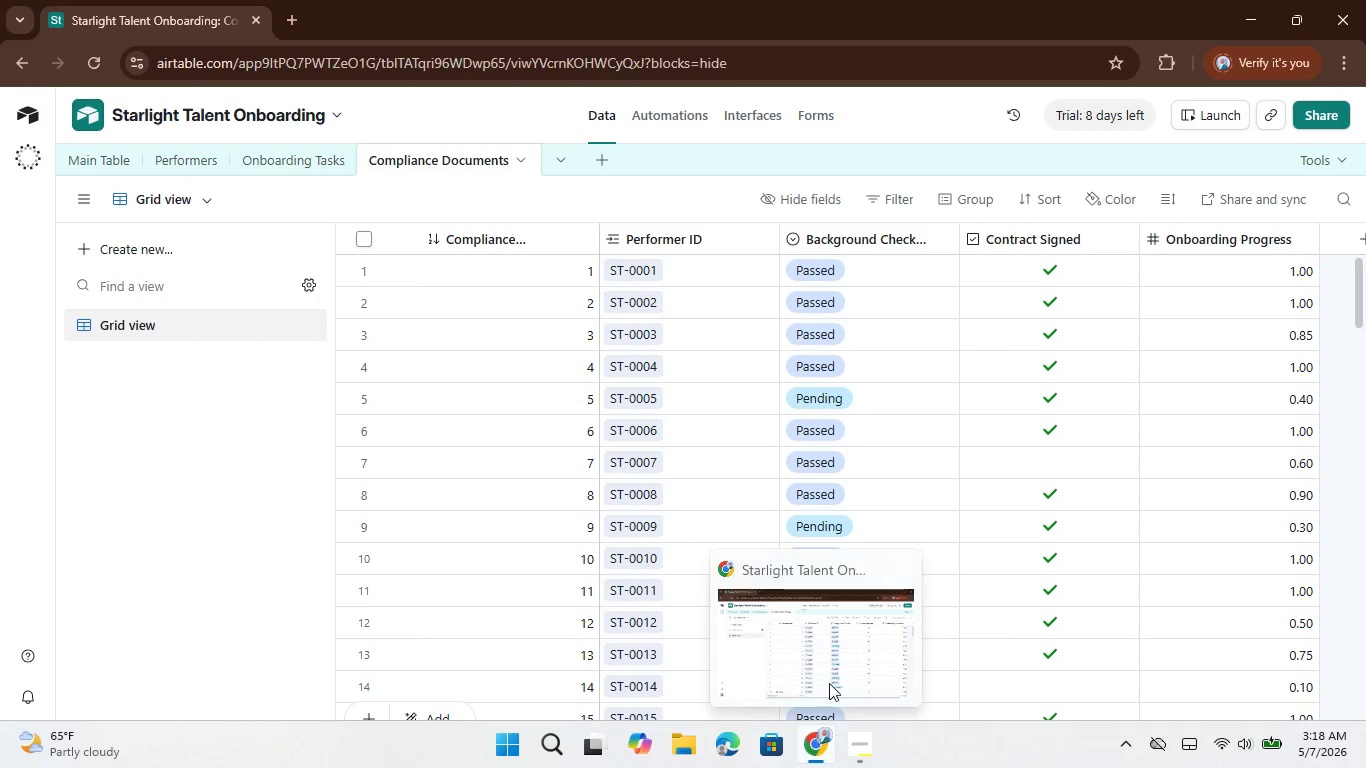 
wait(5.66)
 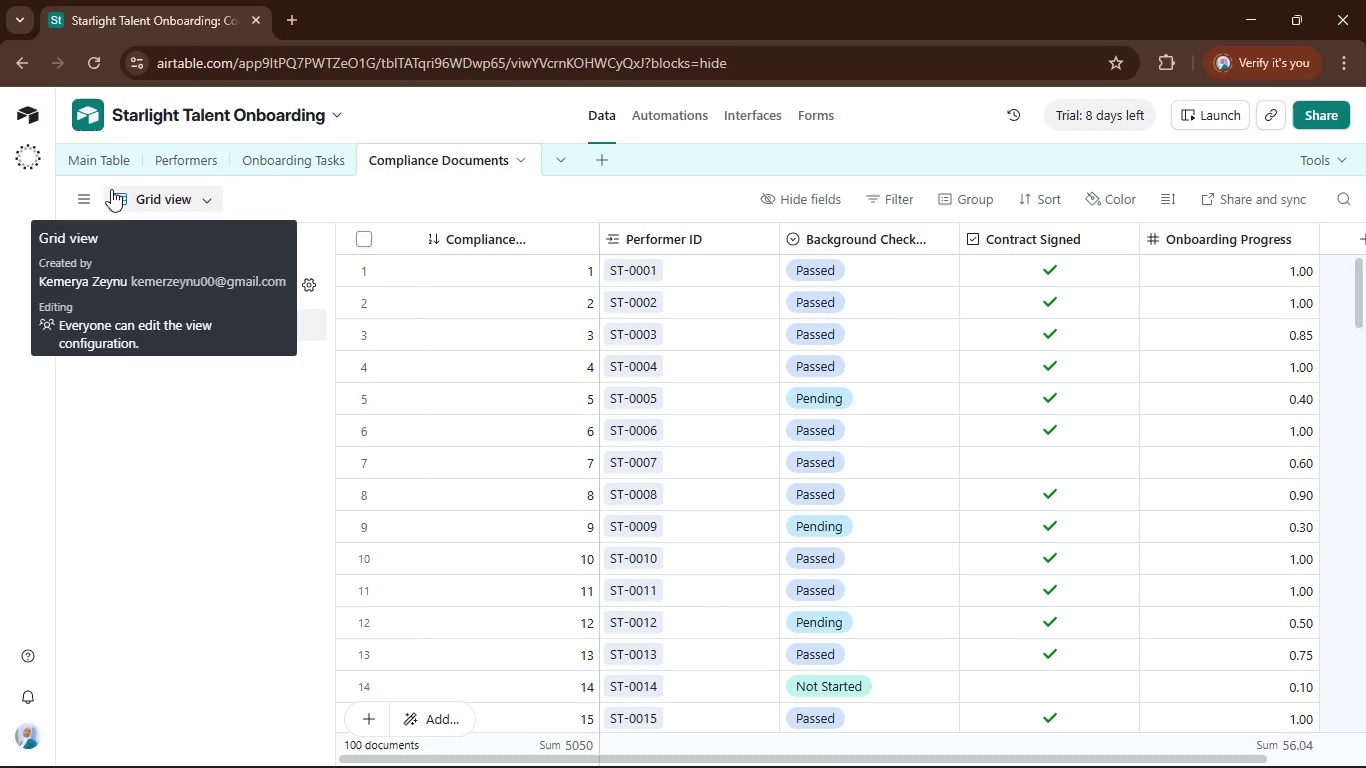 
left_click([887, 643])
 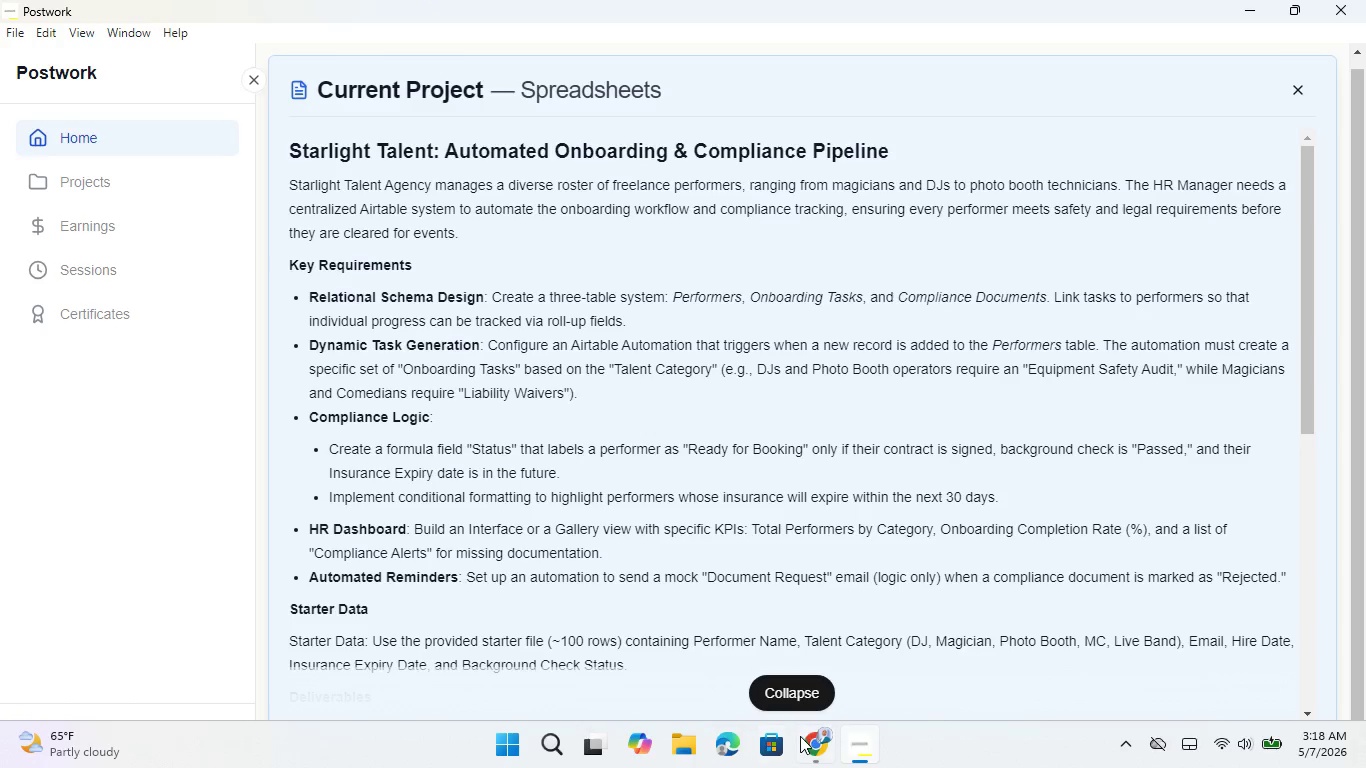 
wait(28.83)
 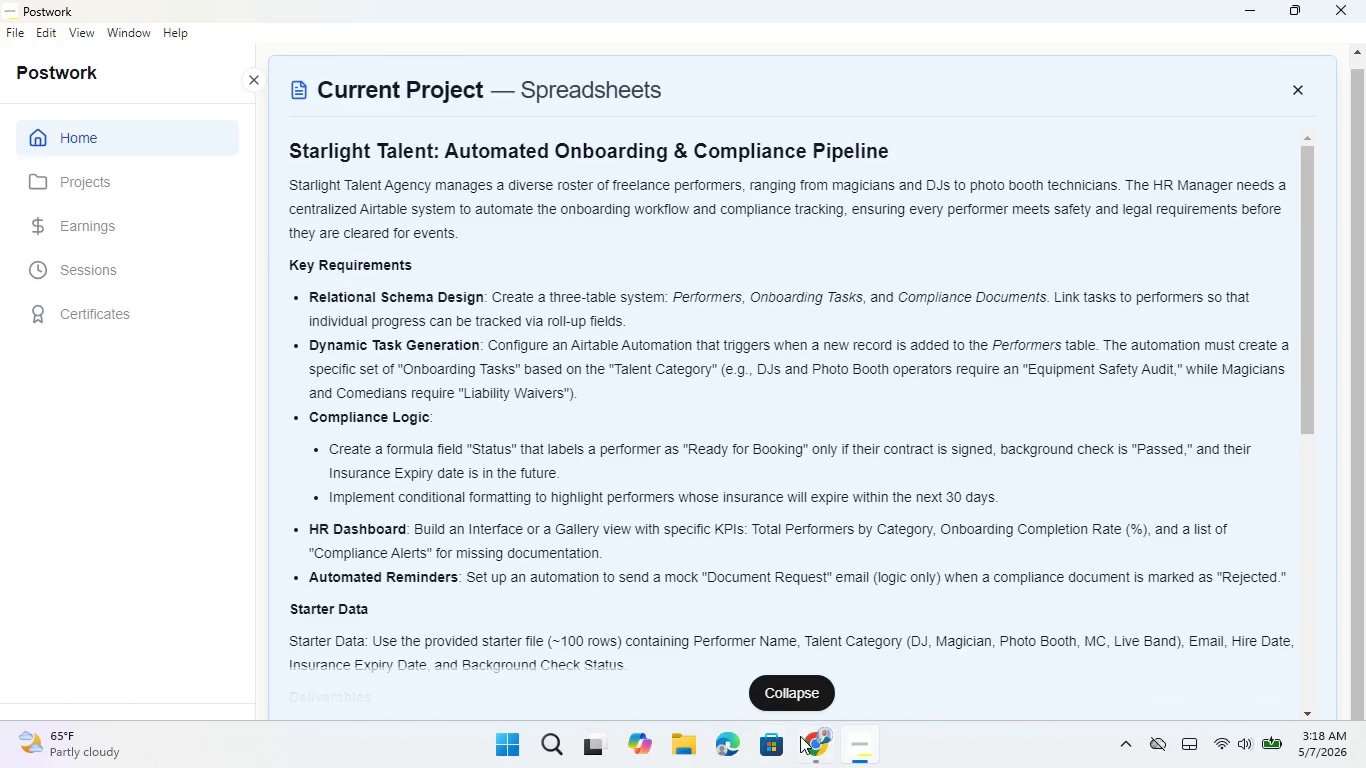 
left_click([260, 158])